 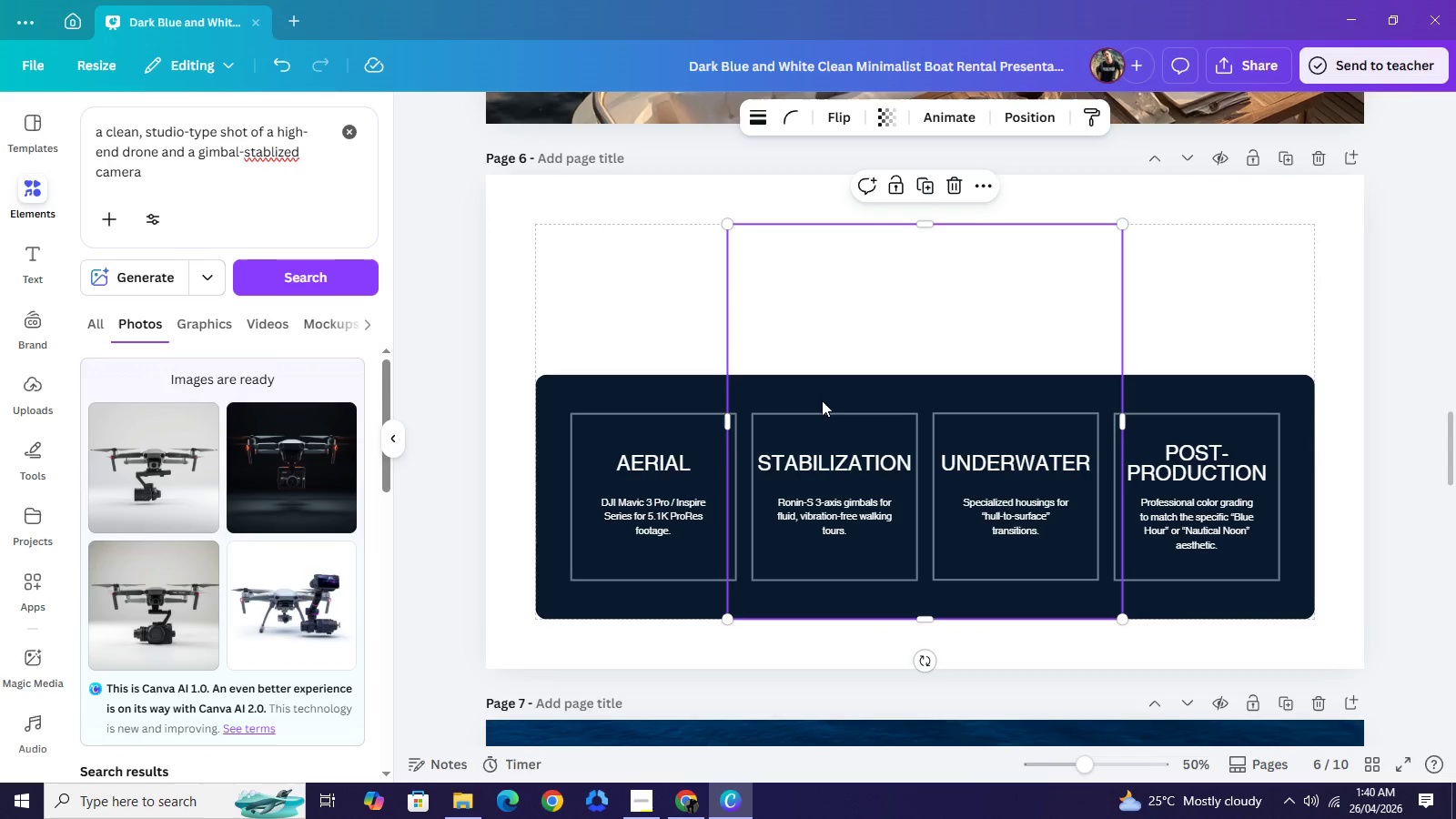 
mouse_move([1053, 330])
 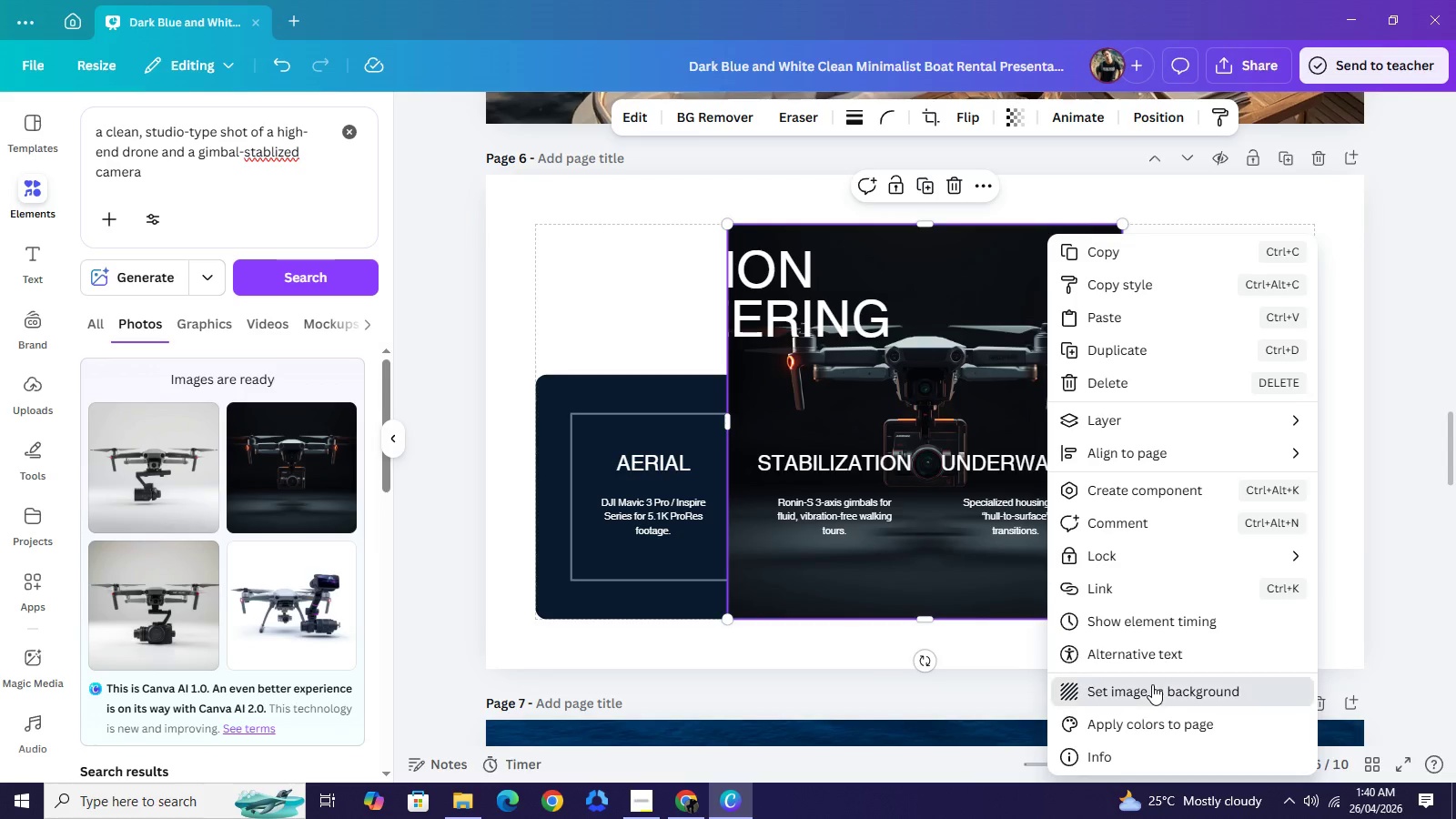 
left_click([1152, 684])
 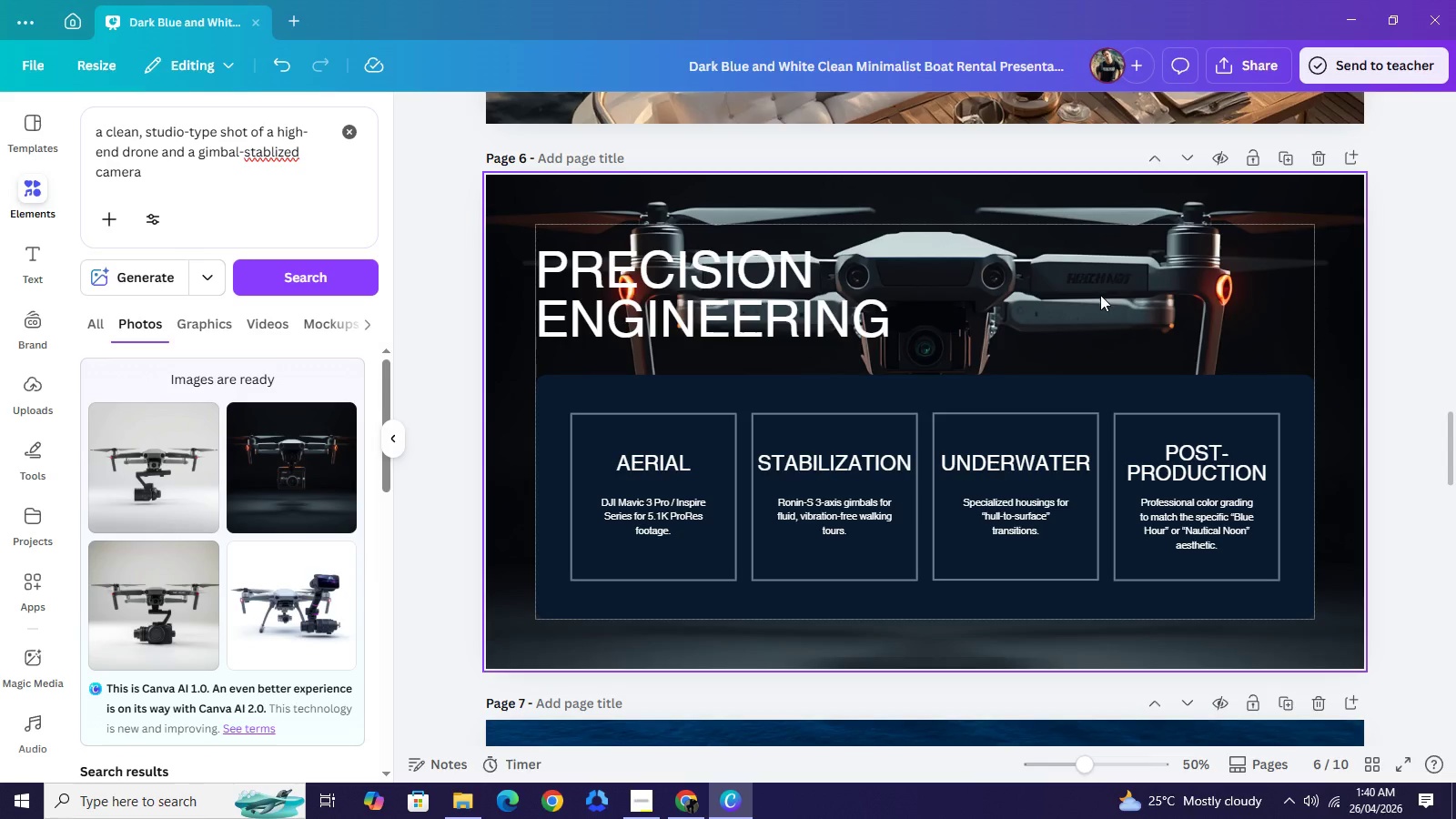 
wait(10.47)
 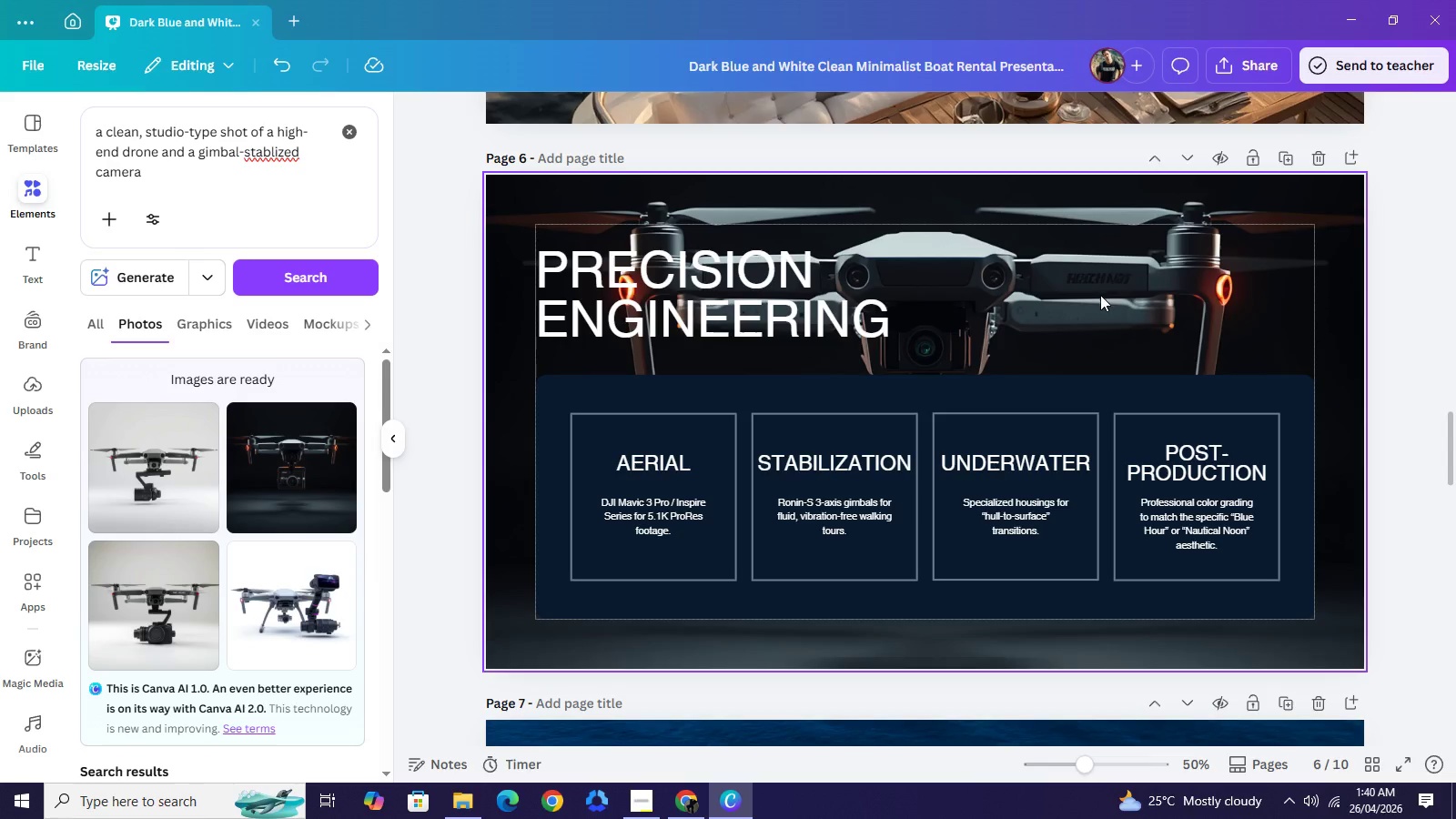 
left_click([1099, 263])
 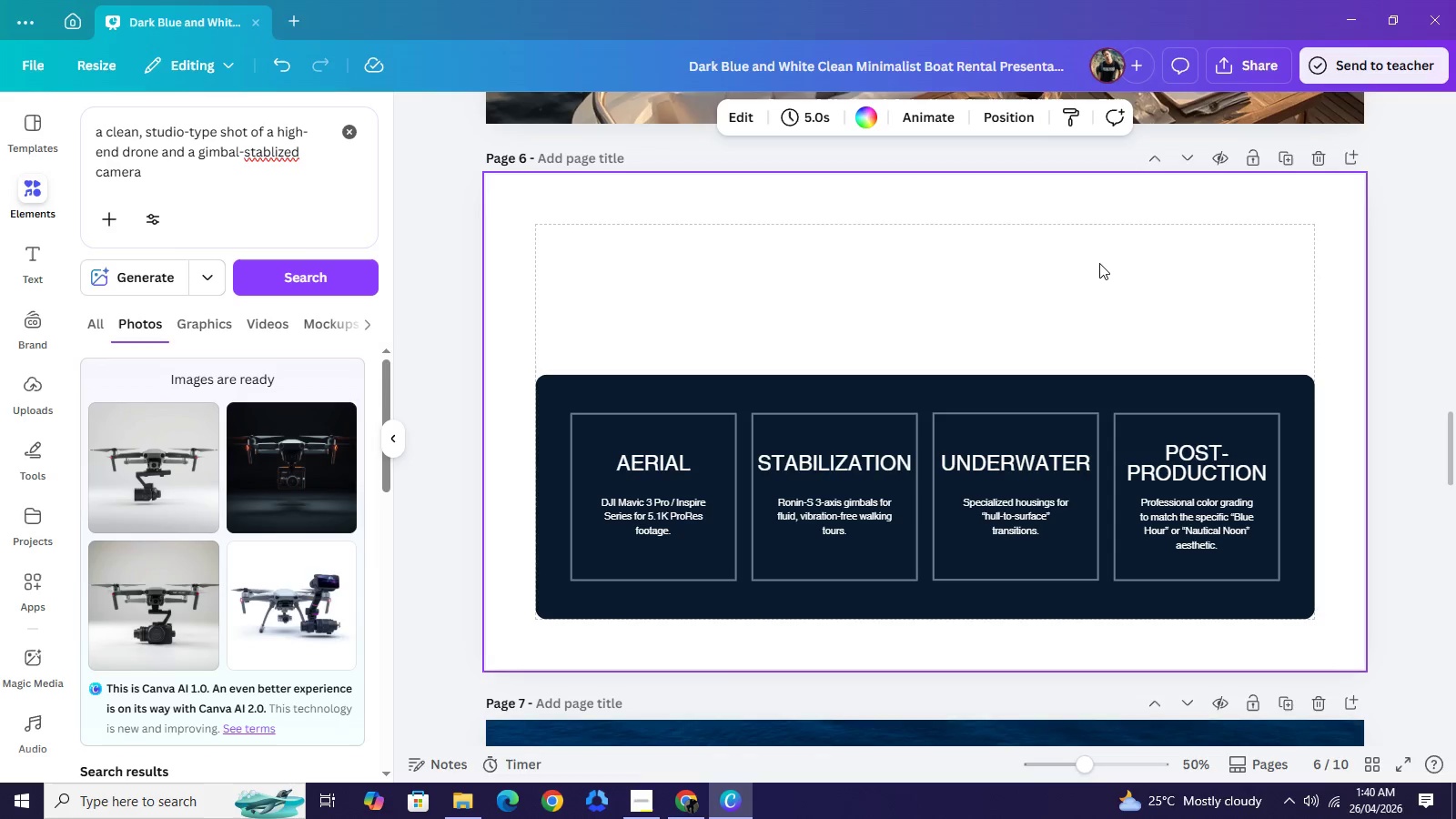 
key(Backspace)
 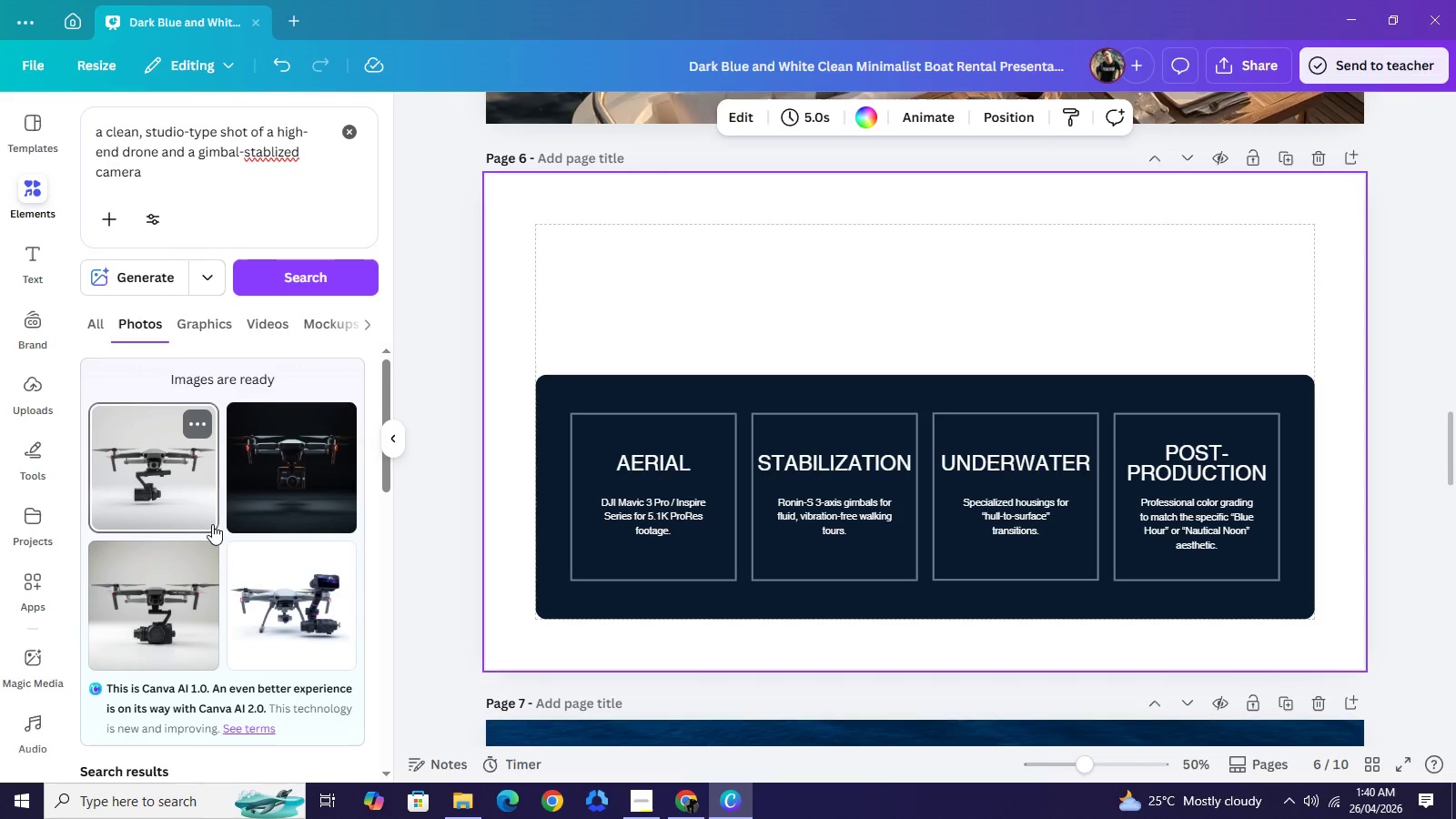 
scroll: coordinate [213, 525], scroll_direction: down, amount: 1.0
 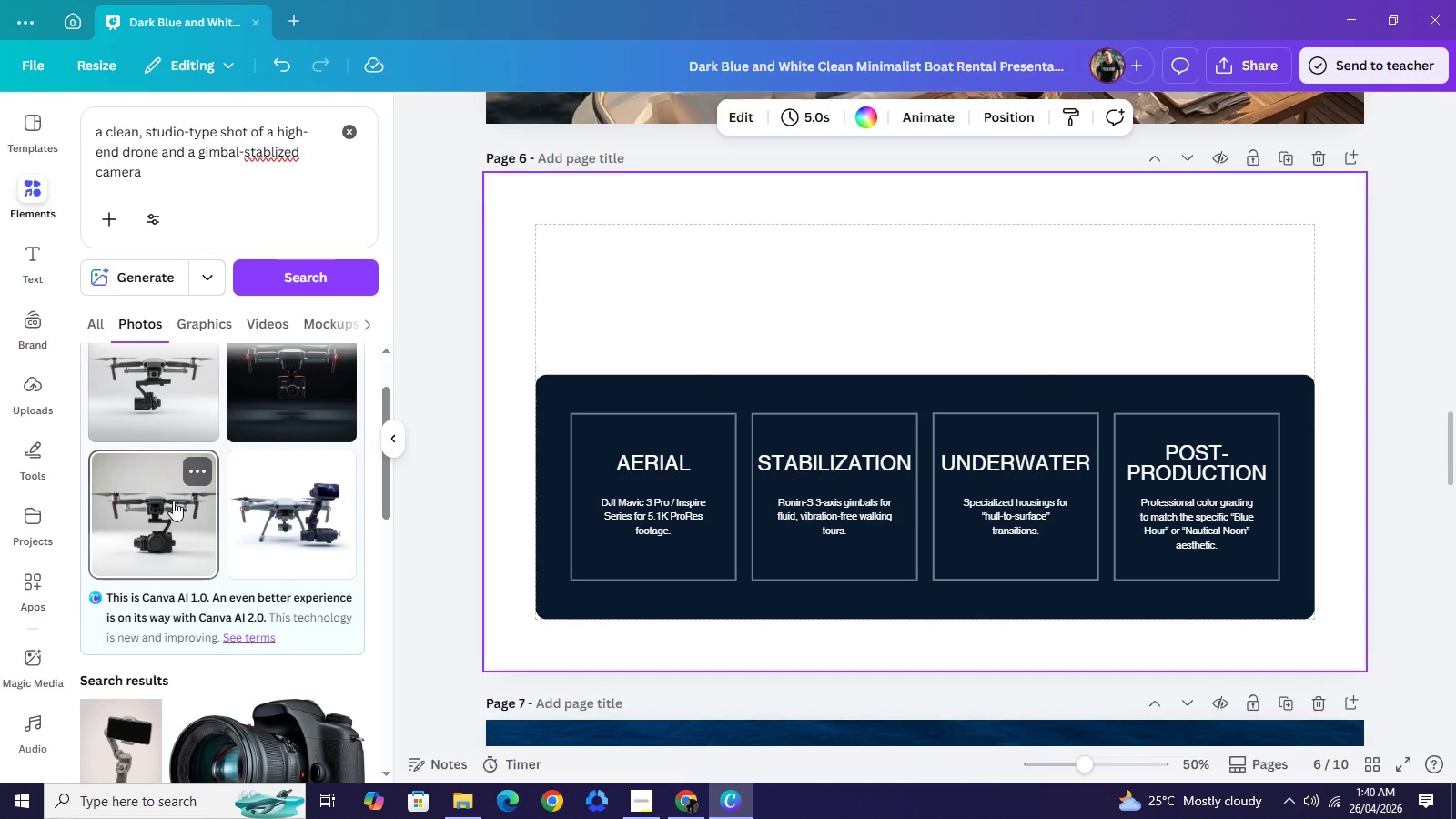 
left_click([173, 503])
 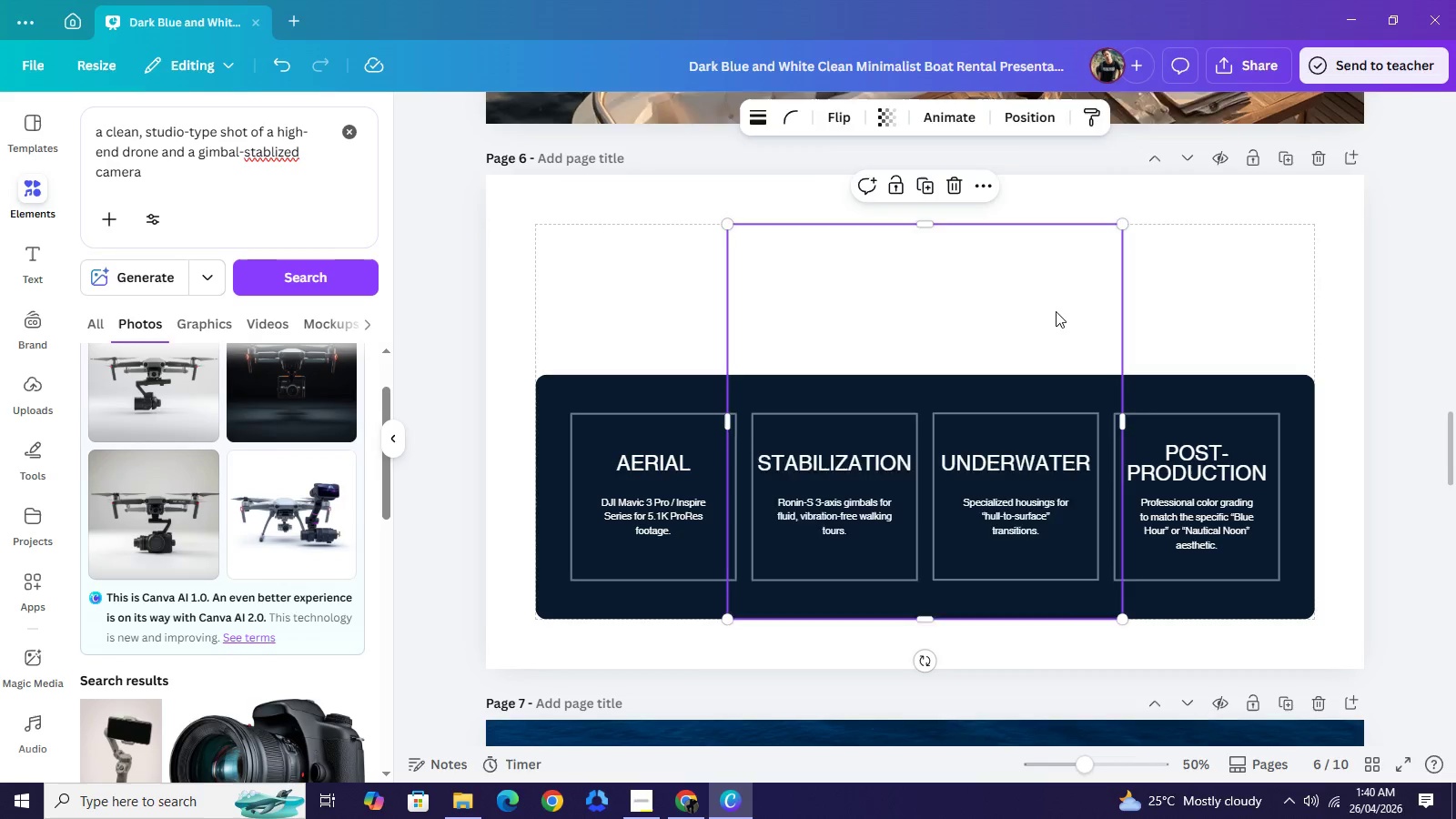 
right_click([1056, 312])
 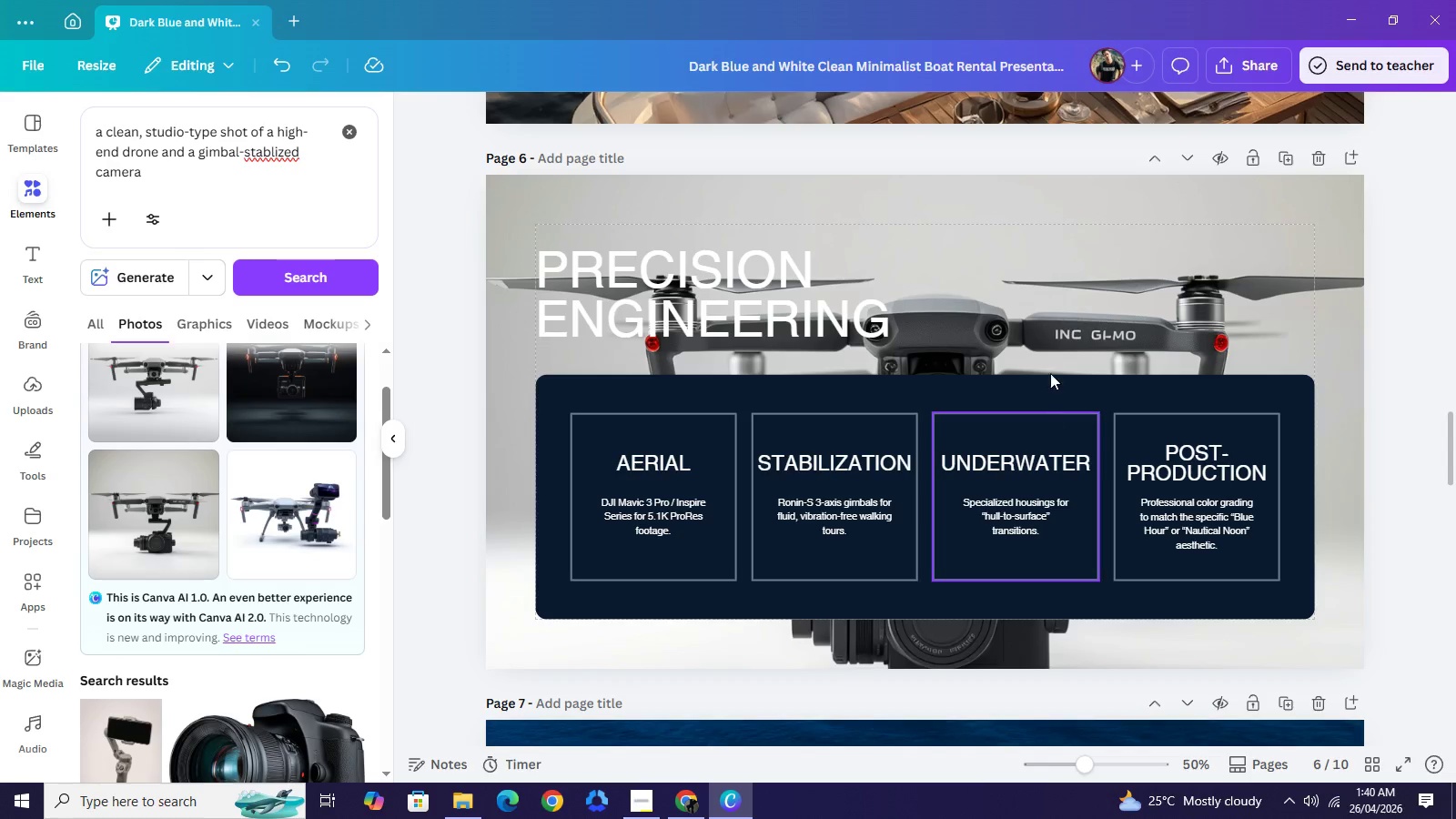 
left_click([1041, 288])
 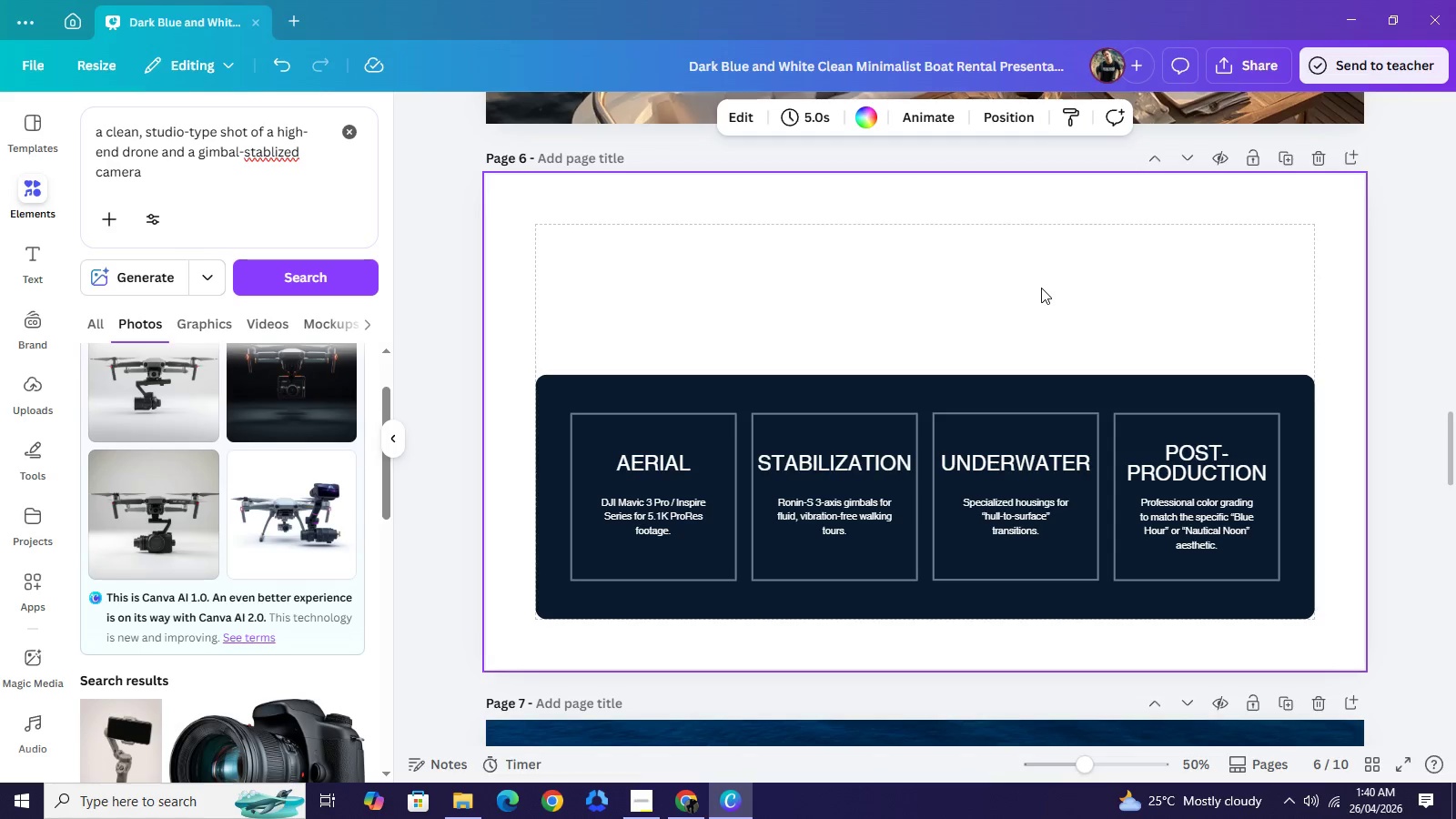 
key(Backspace)
 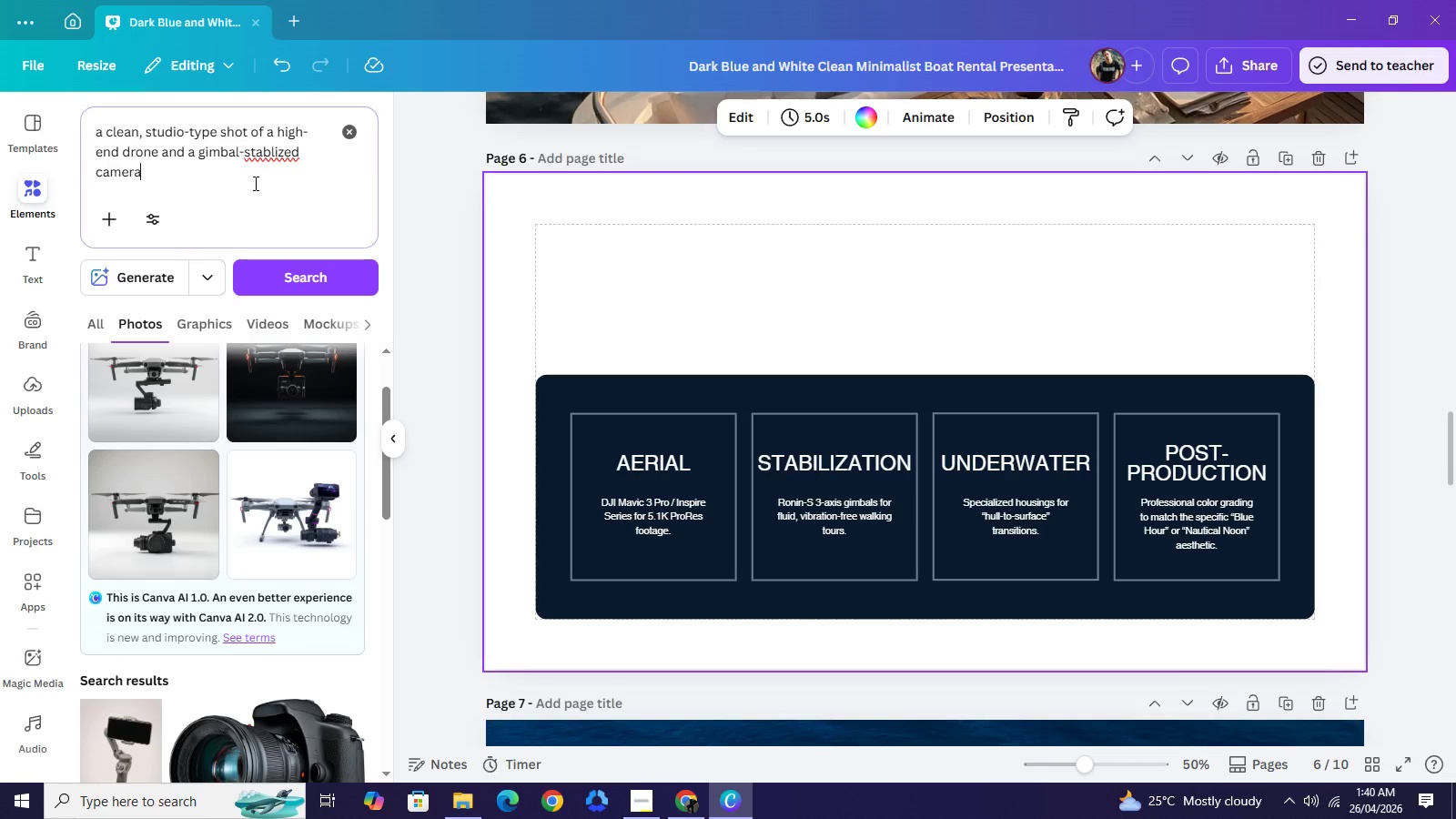 
left_click([254, 183])
 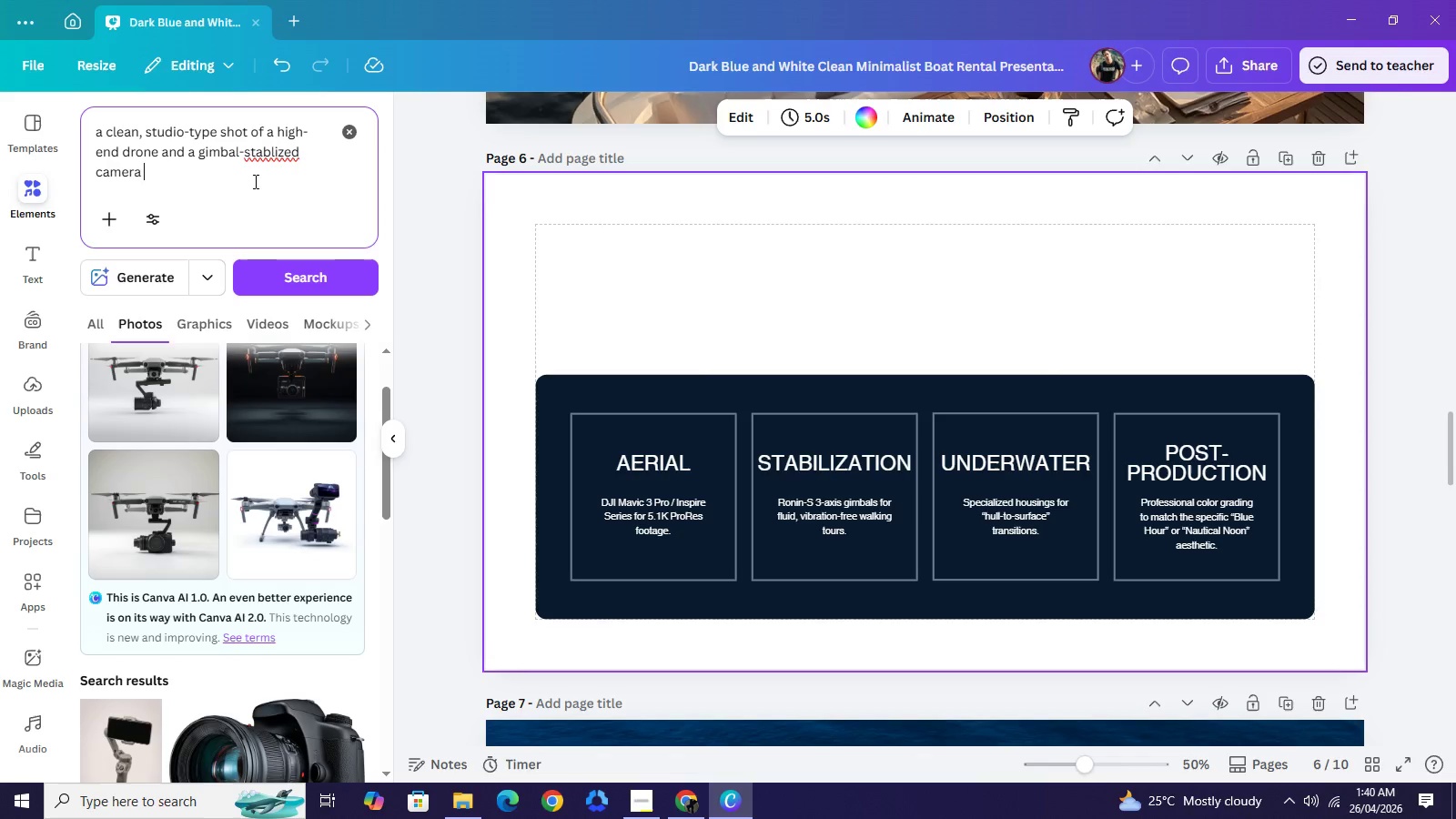 
type( in yacht)
 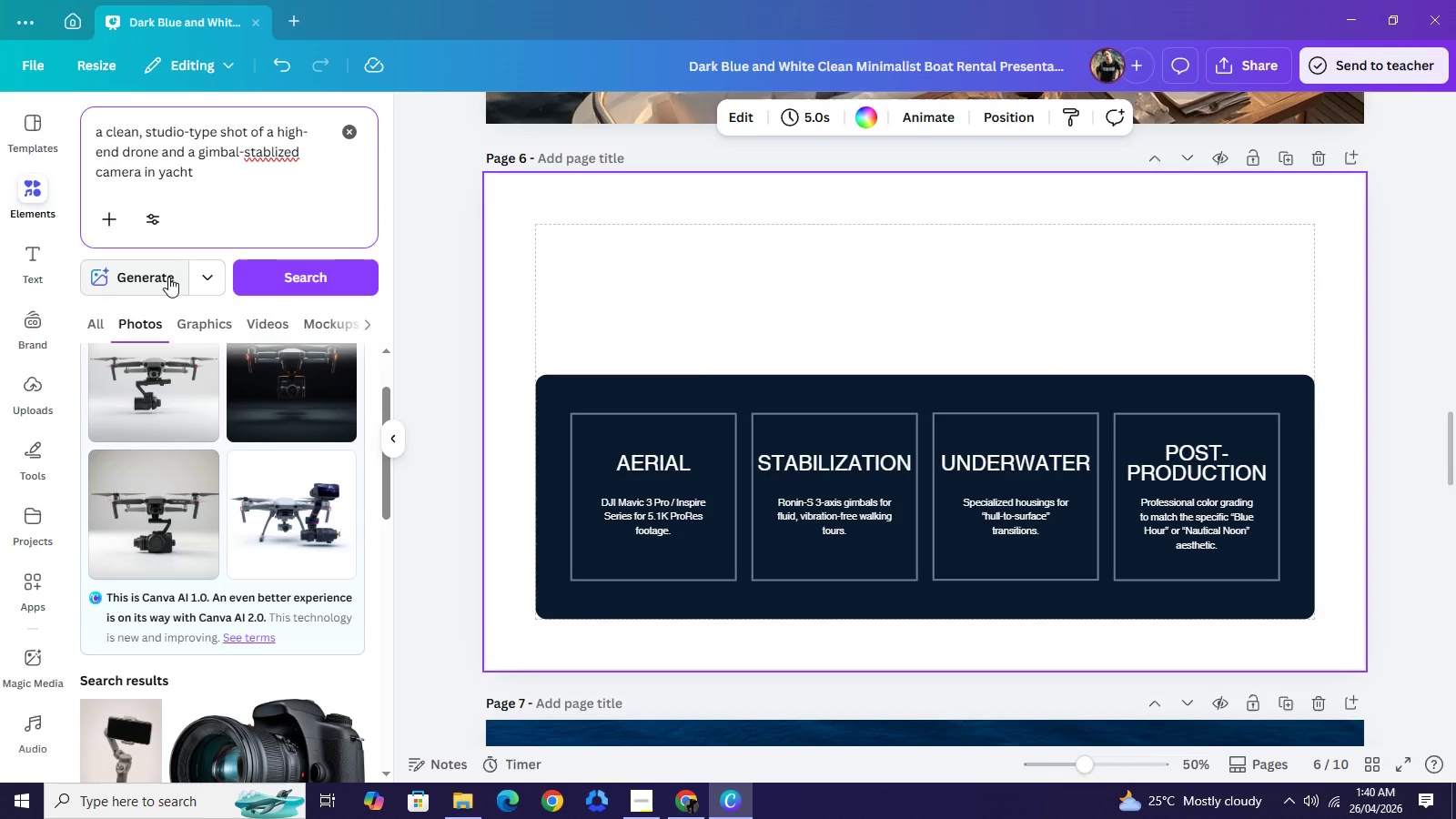 
left_click([152, 279])
 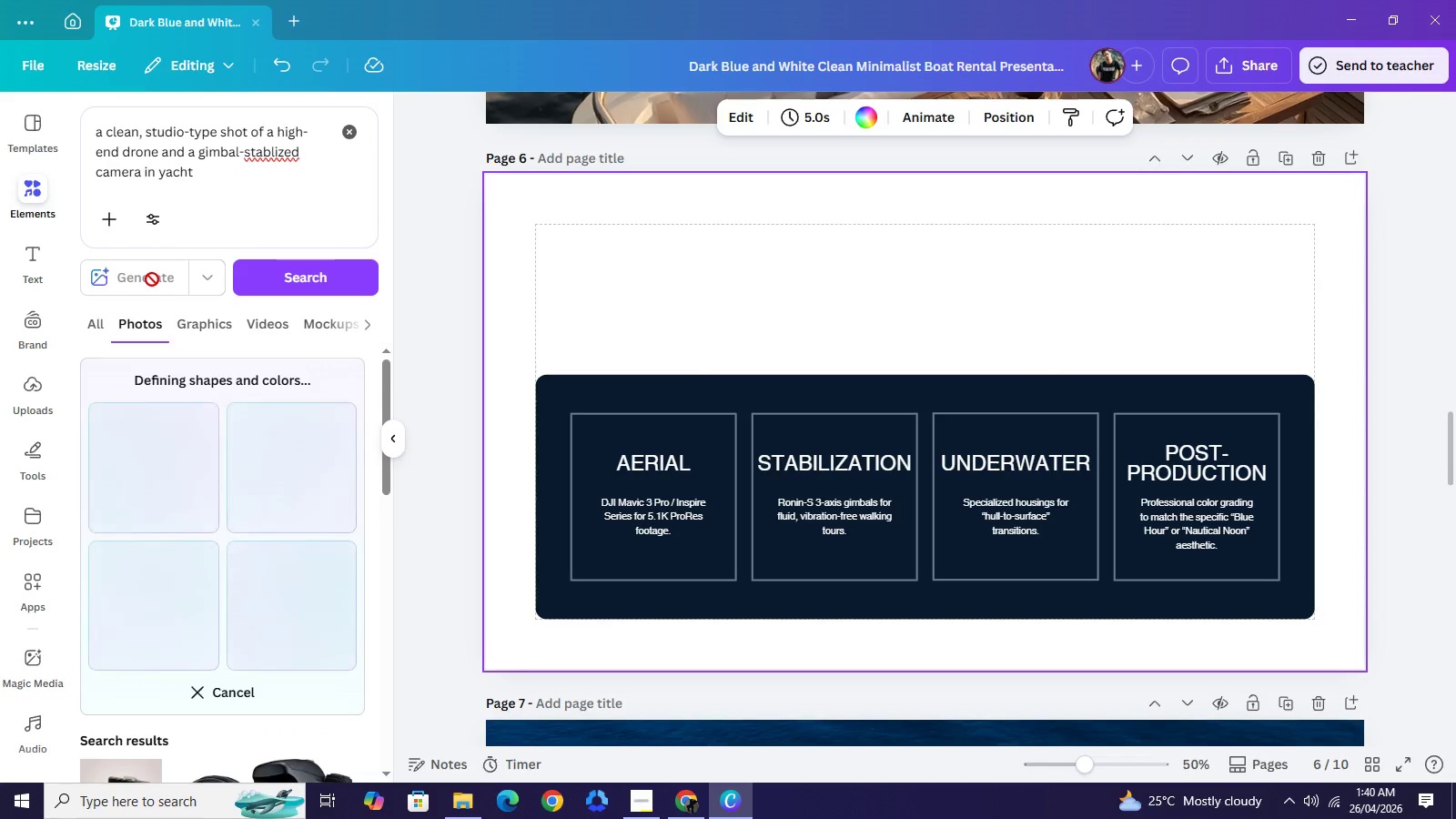 
scroll: coordinate [200, 500], scroll_direction: down, amount: 7.0
 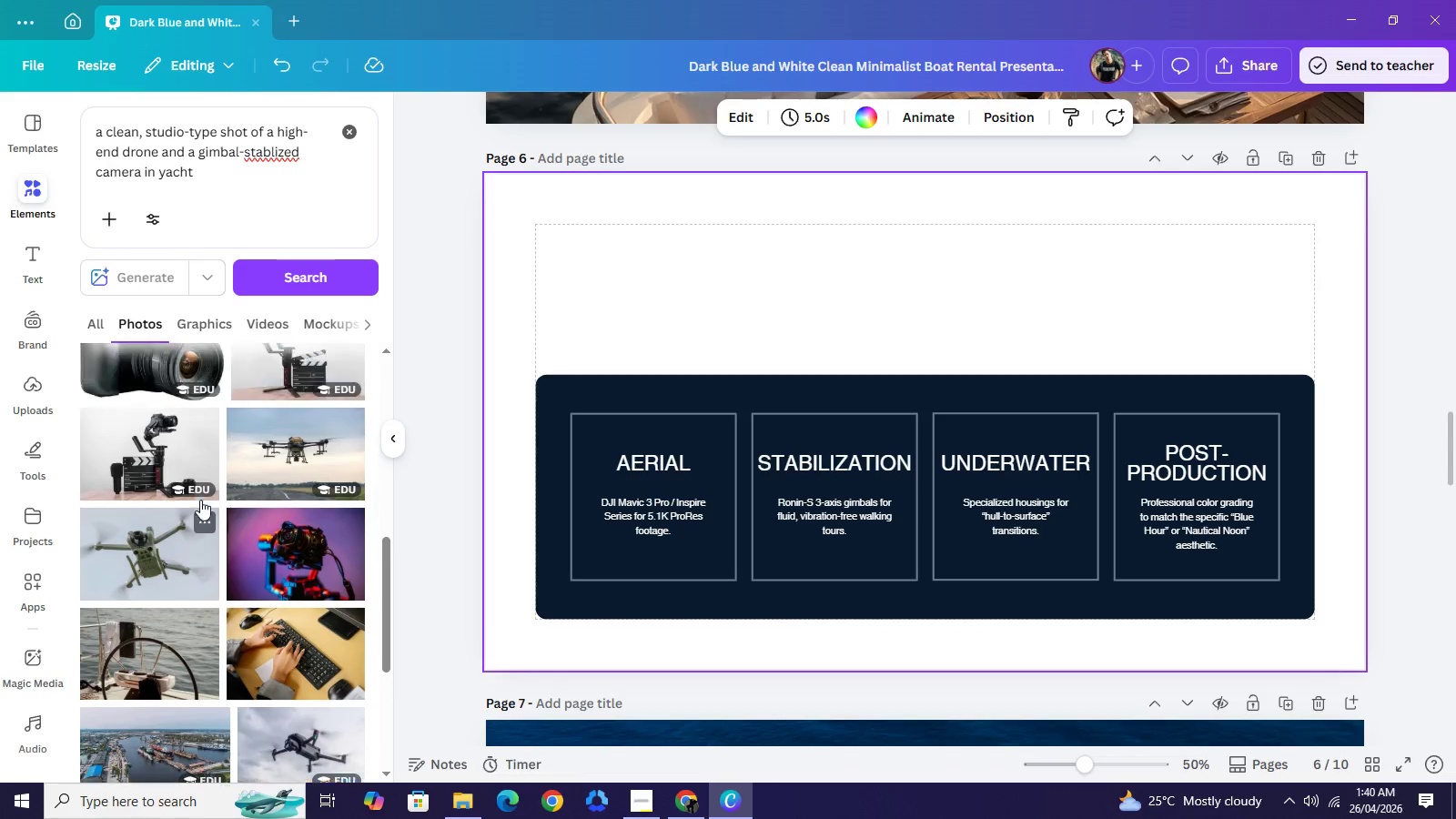 
scroll: coordinate [207, 501], scroll_direction: up, amount: 7.0
 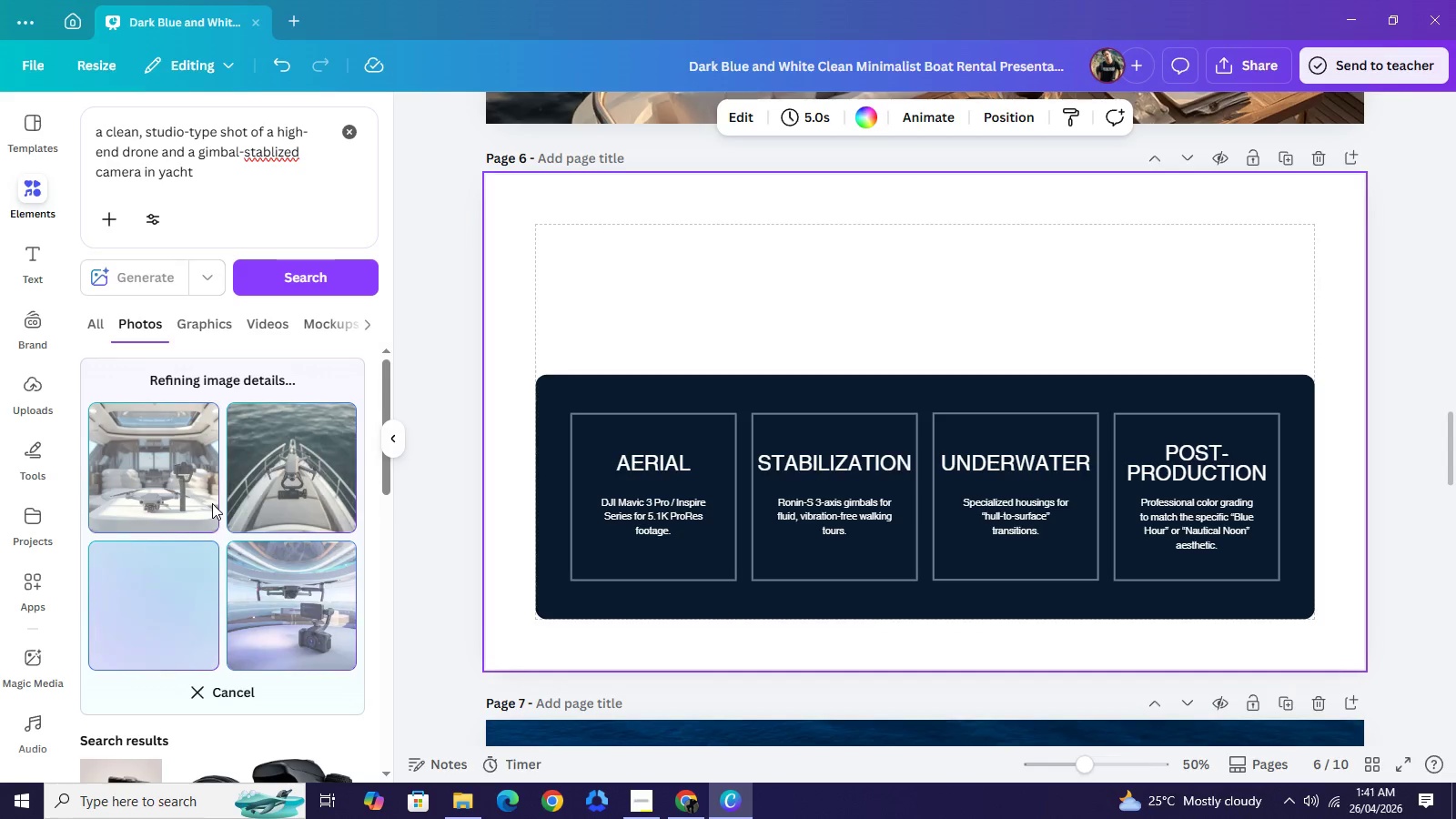 
wait(13.3)
 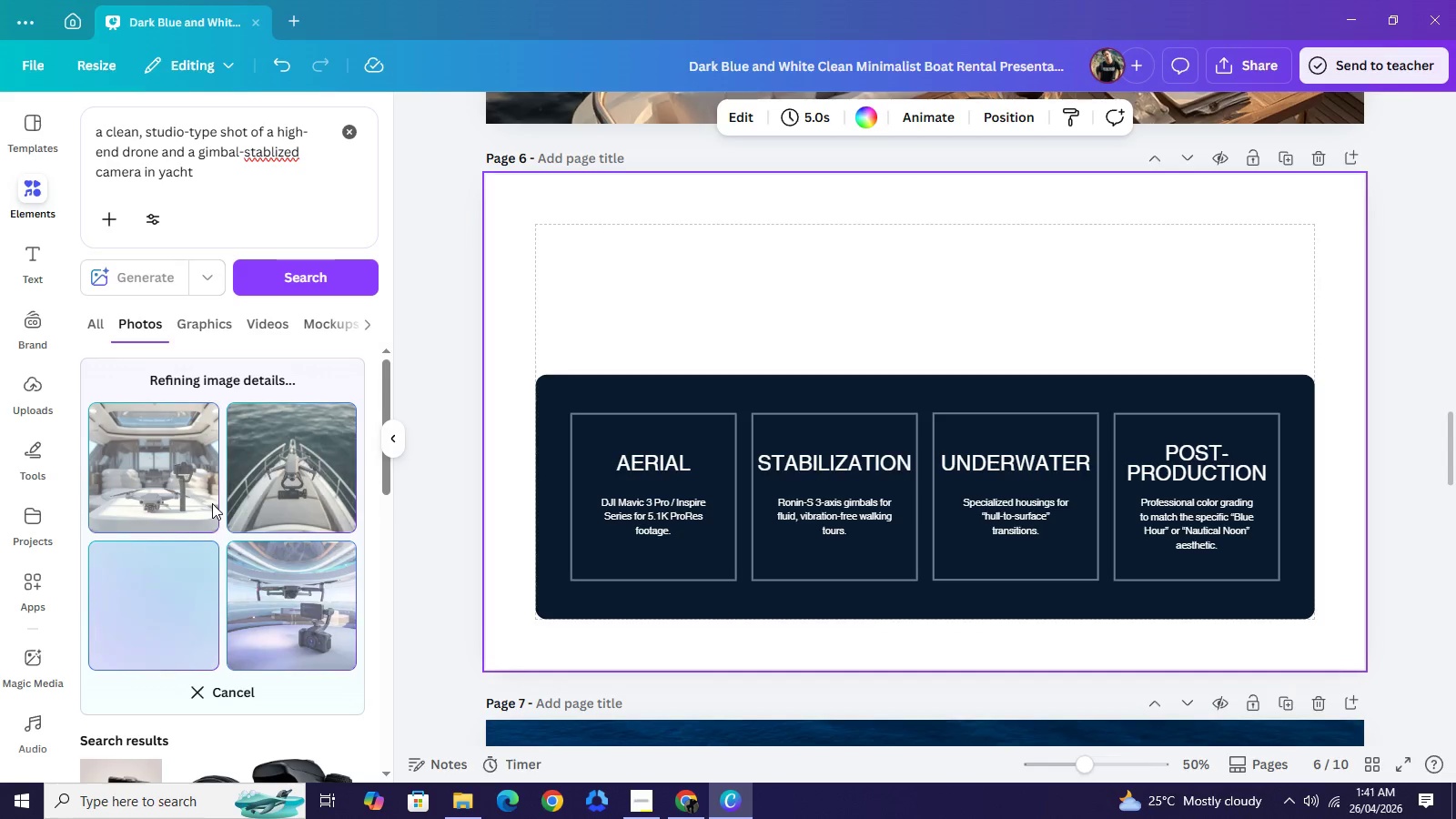 
scroll: coordinate [228, 549], scroll_direction: down, amount: 5.0
 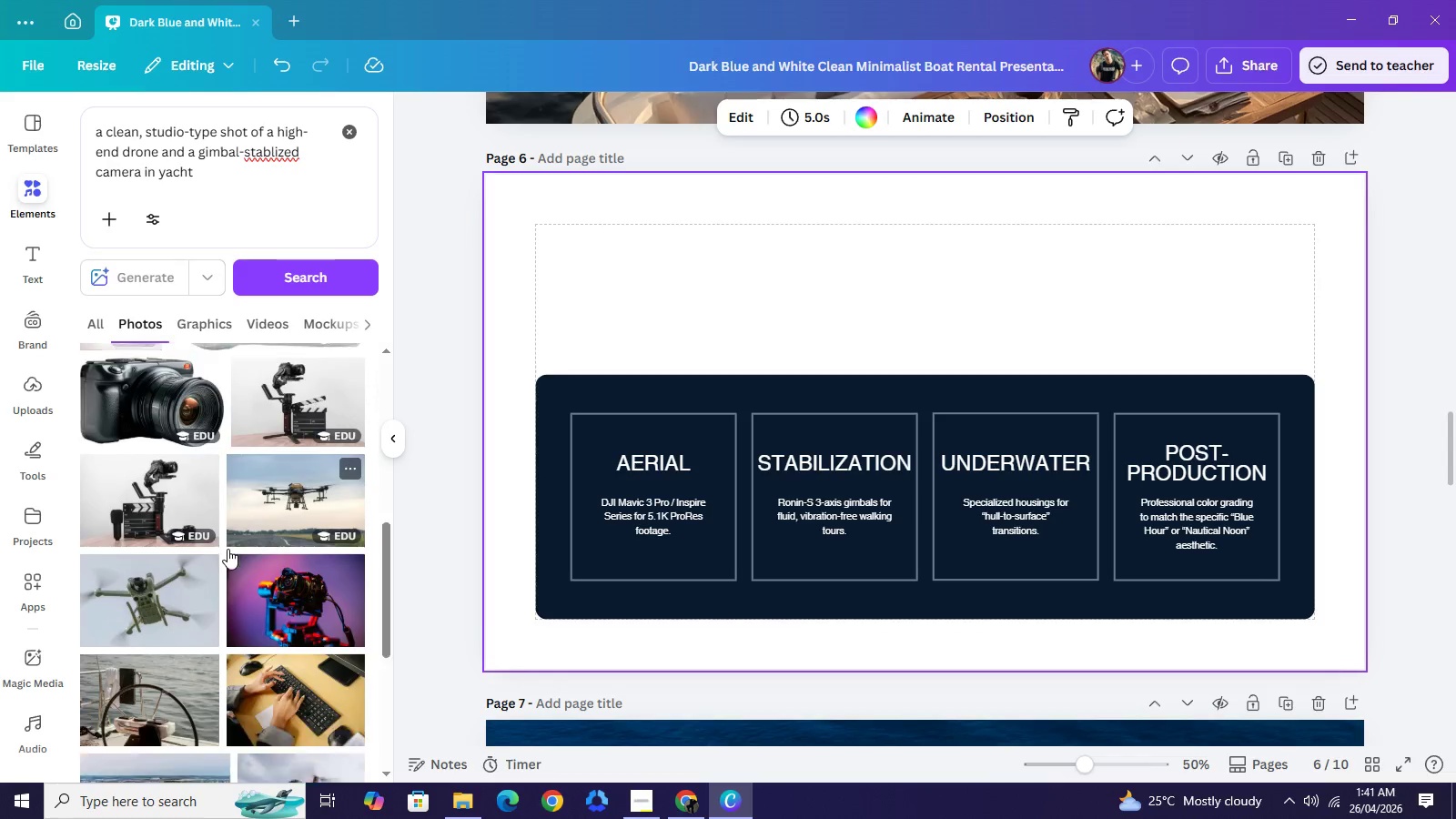 
scroll: coordinate [228, 549], scroll_direction: up, amount: 6.0
 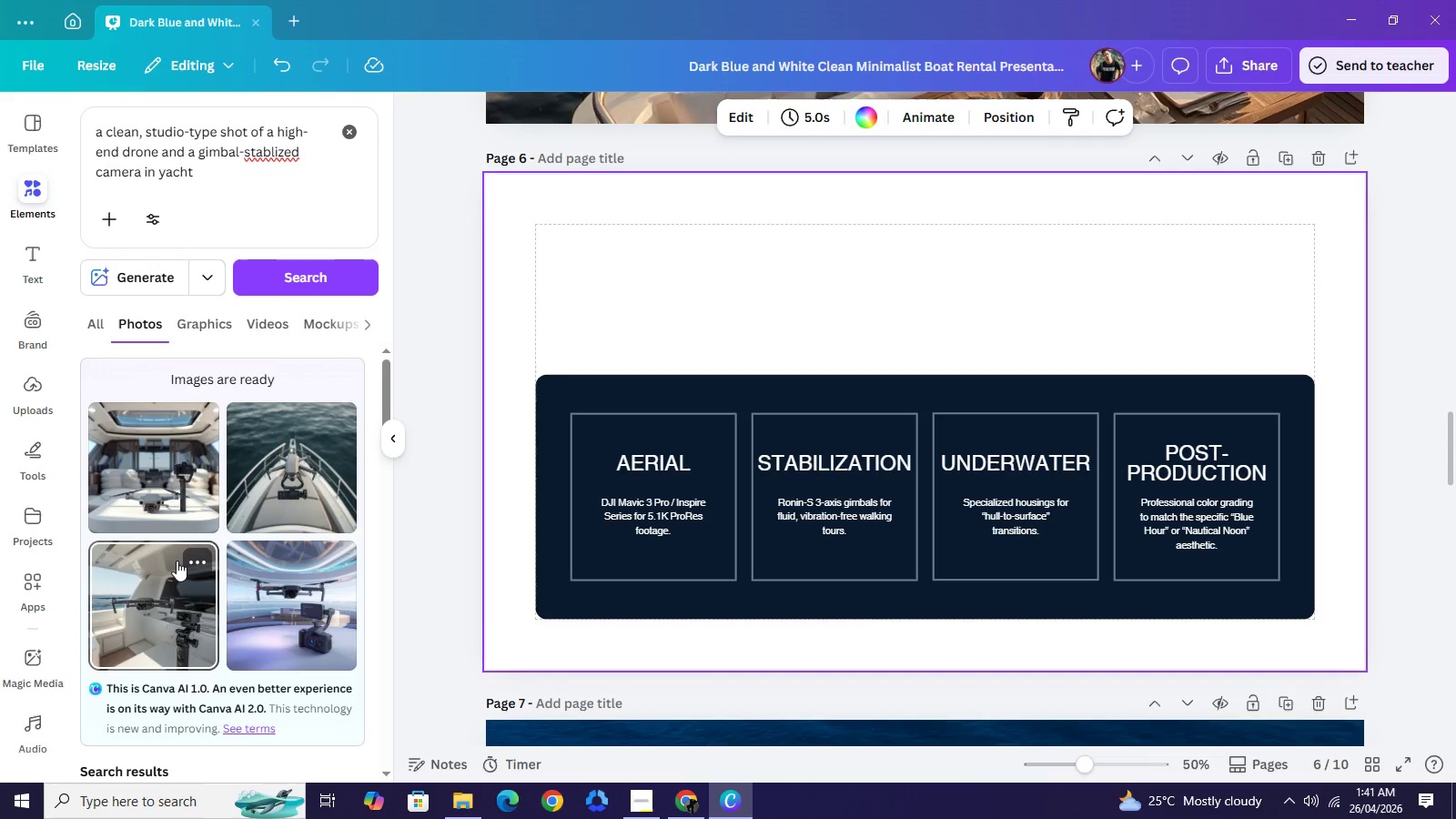 
wait(11.73)
 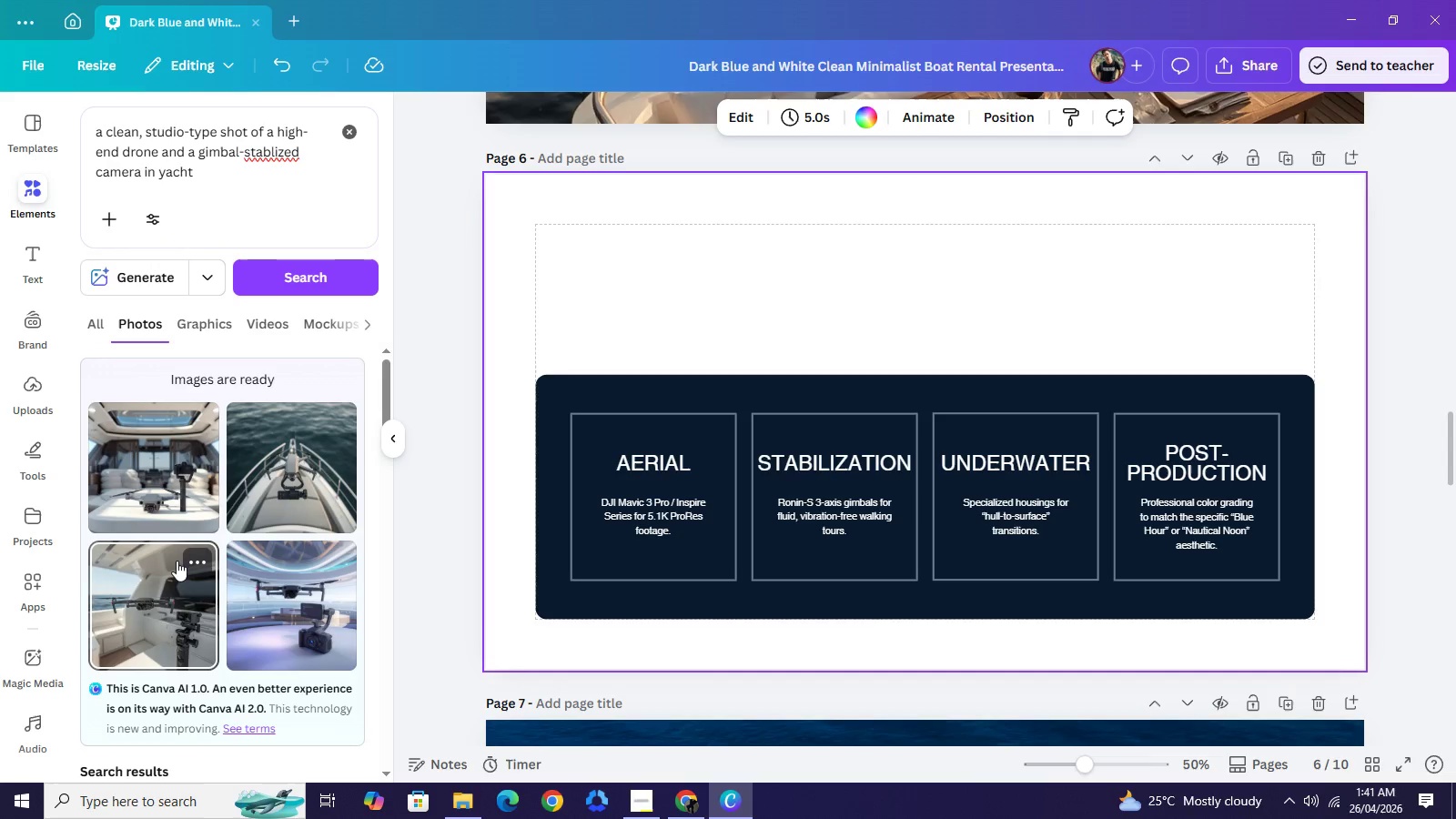 
left_click([284, 476])
 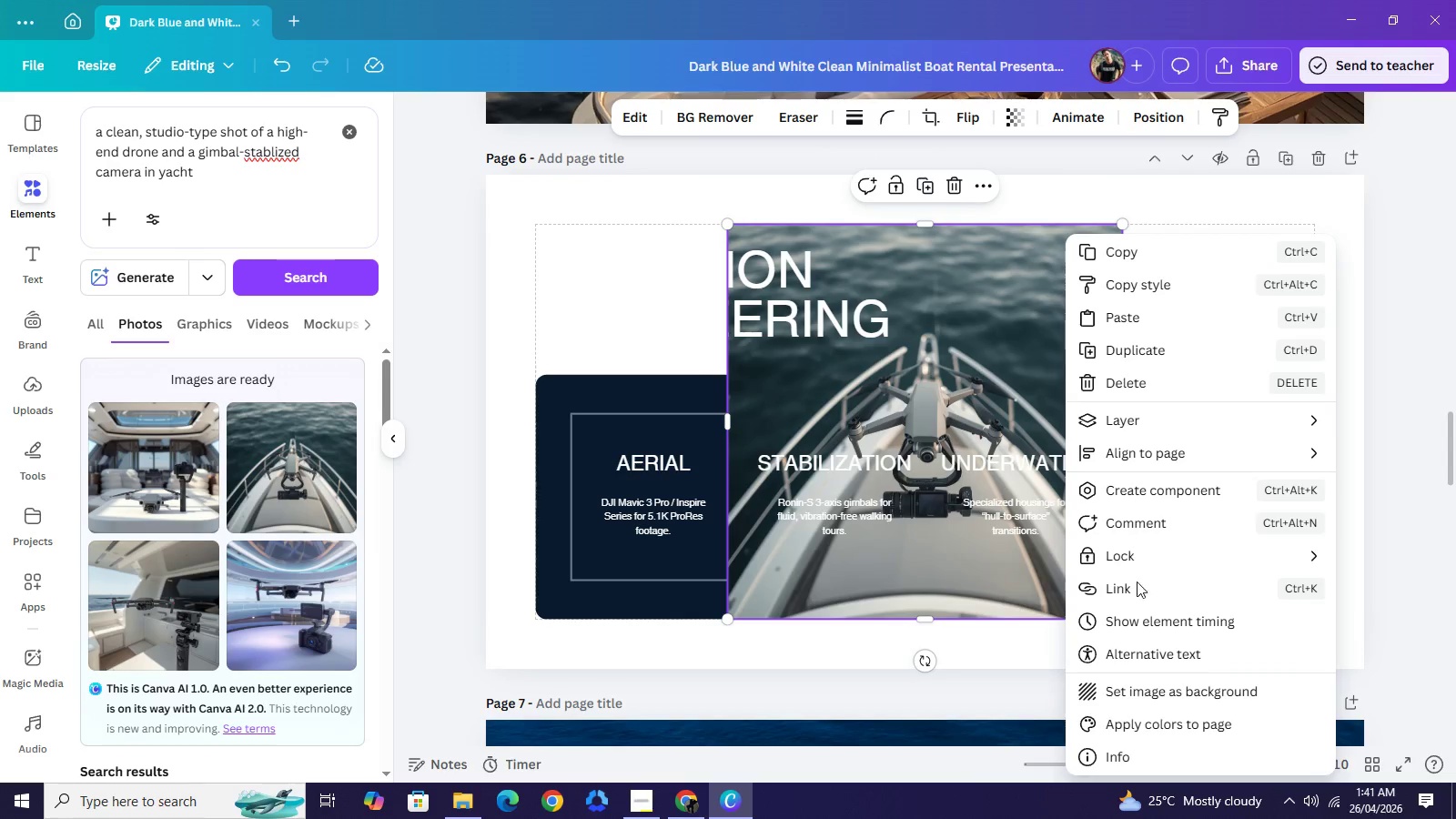 
left_click([1141, 693])
 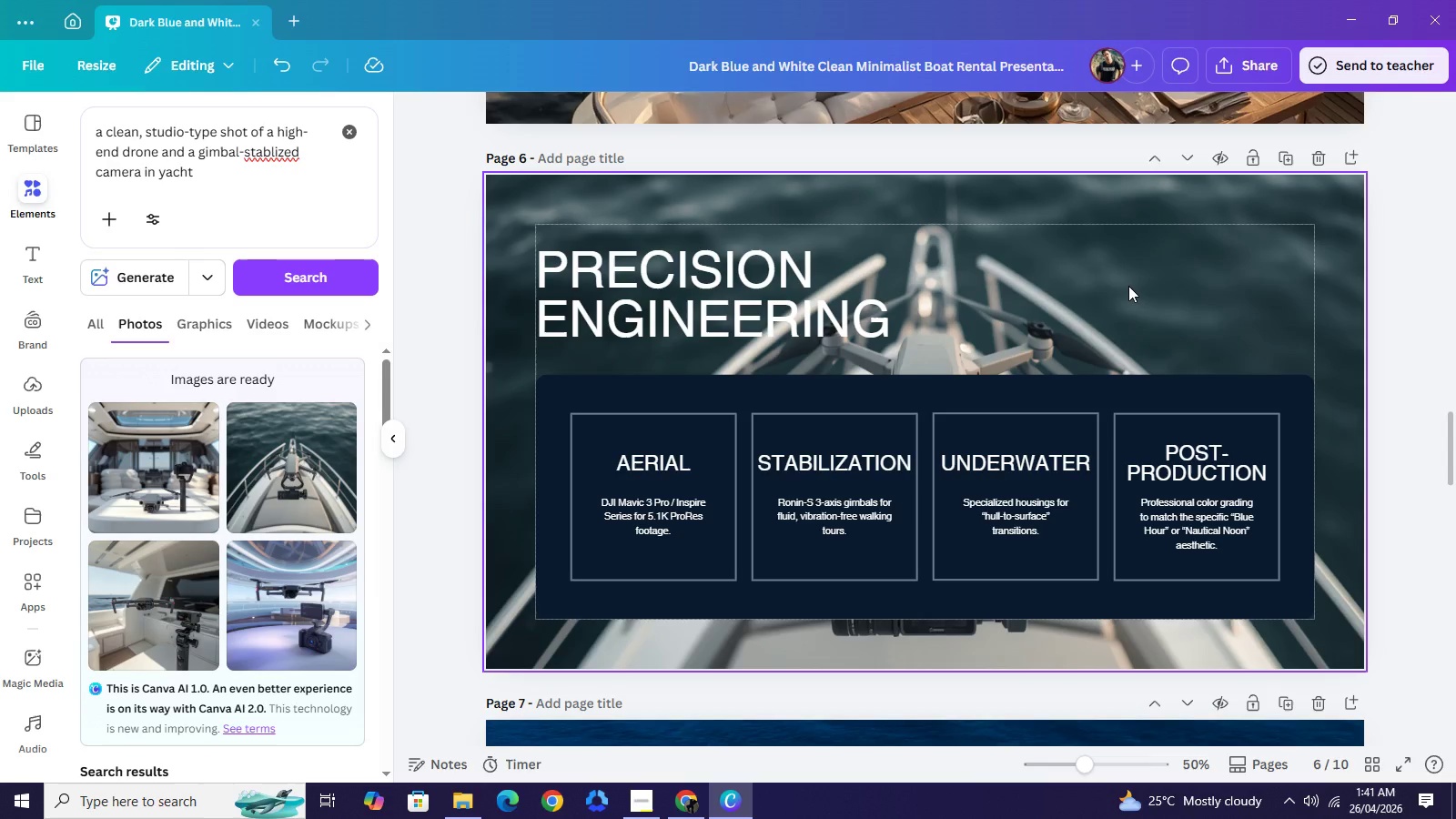 
wait(5.14)
 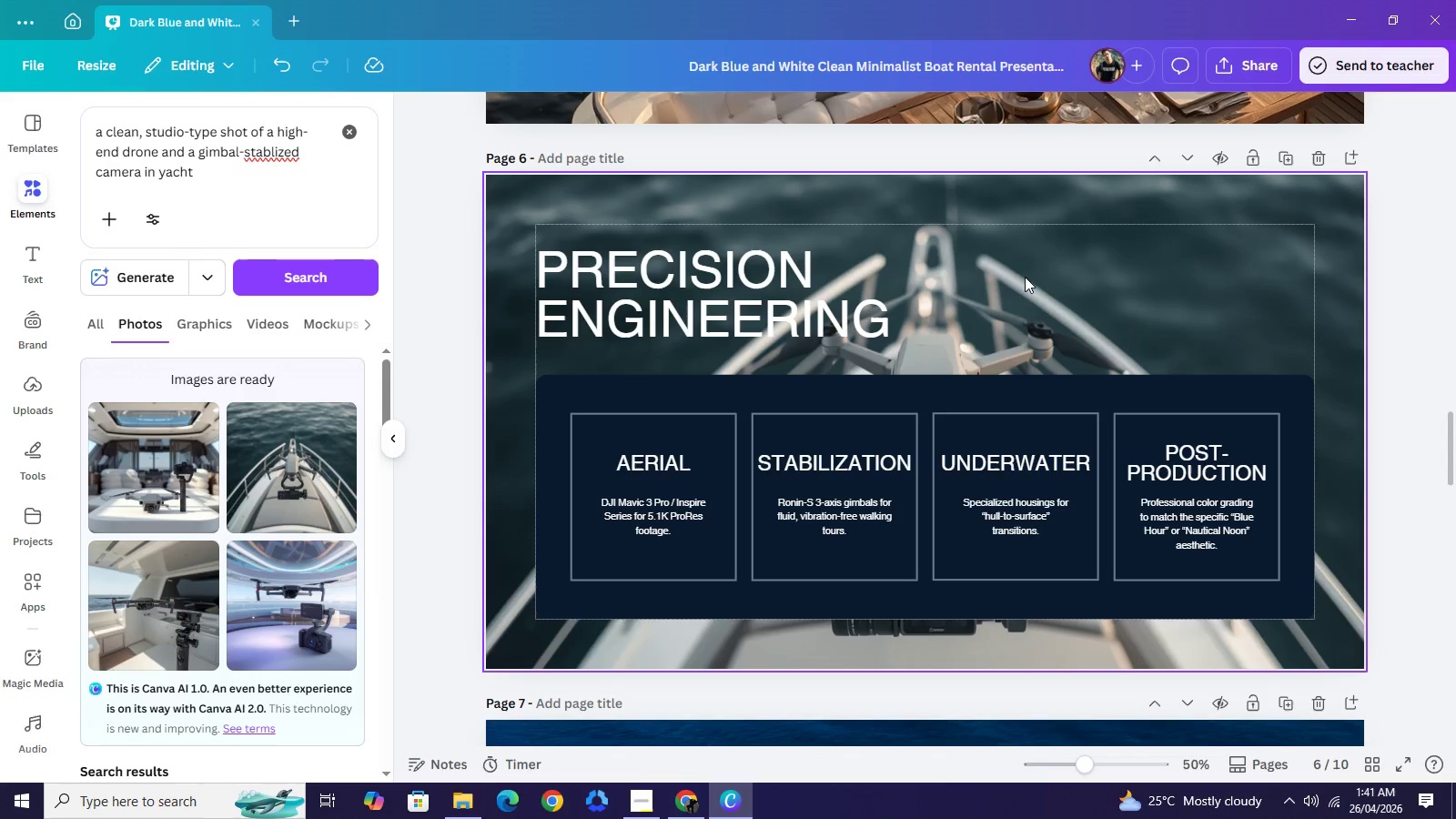 
left_click([1116, 285])
 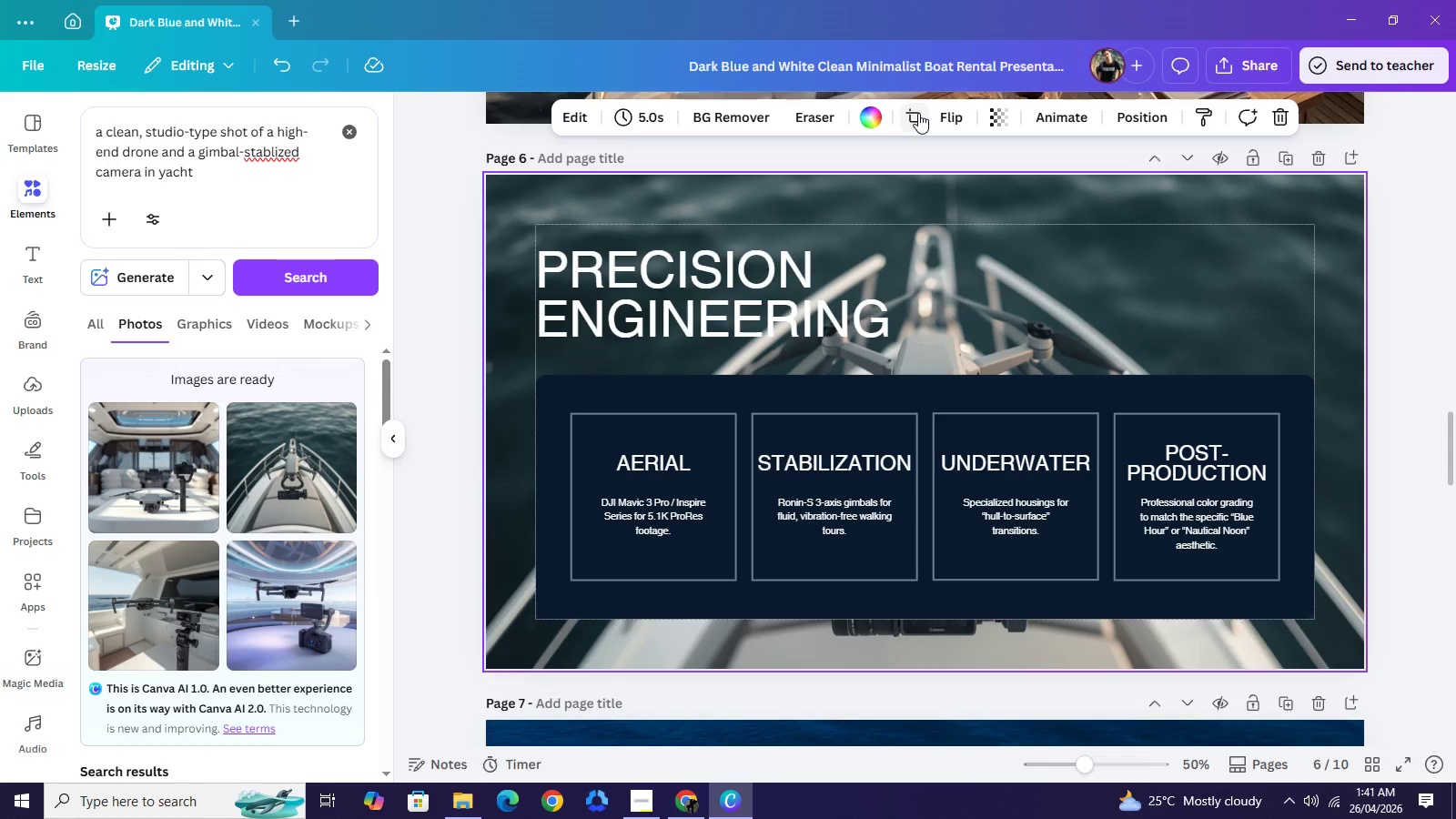 
left_click([918, 113])
 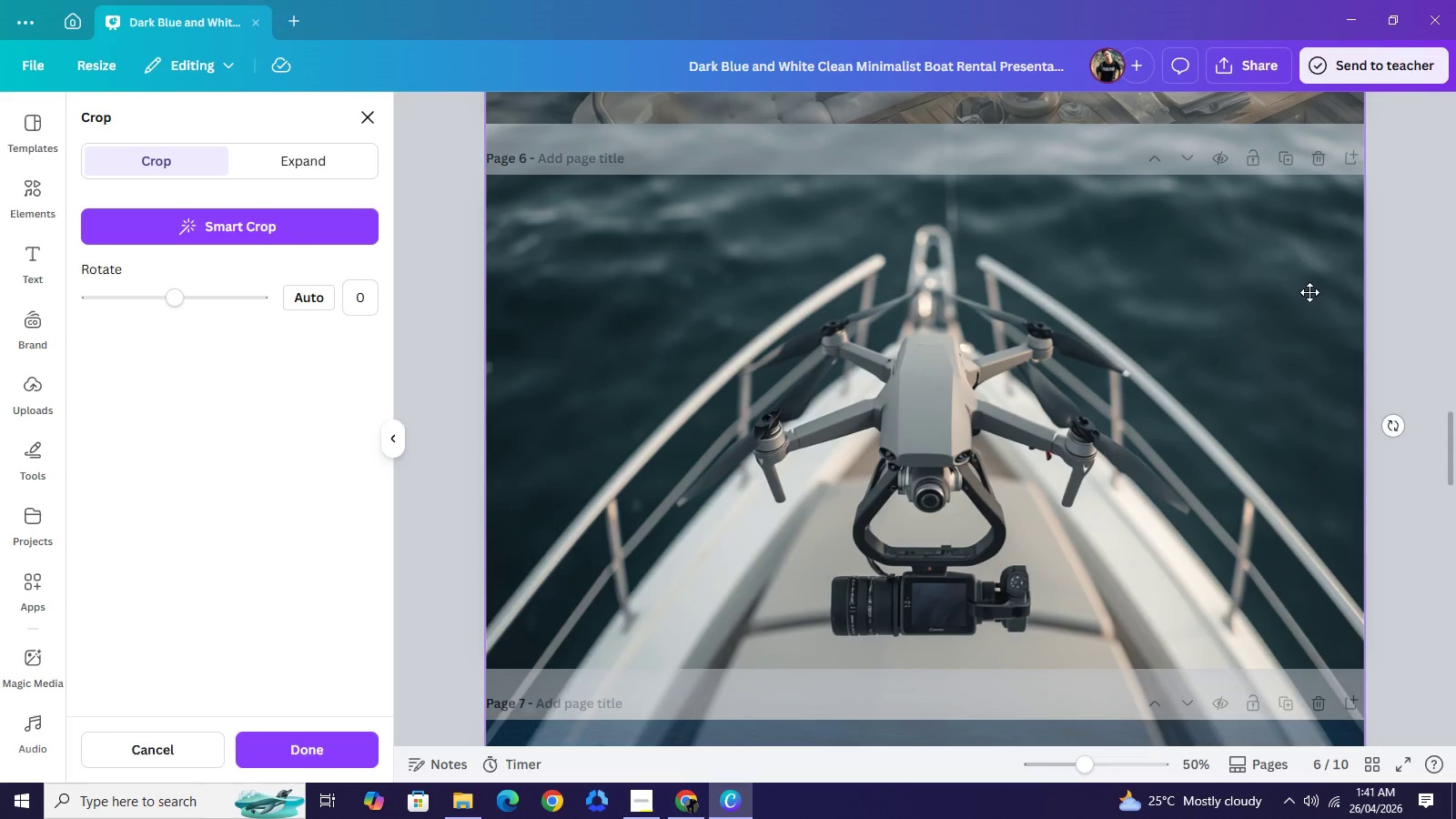 
left_click_drag(start_coordinate=[1304, 288], to_coordinate=[1295, 527])
 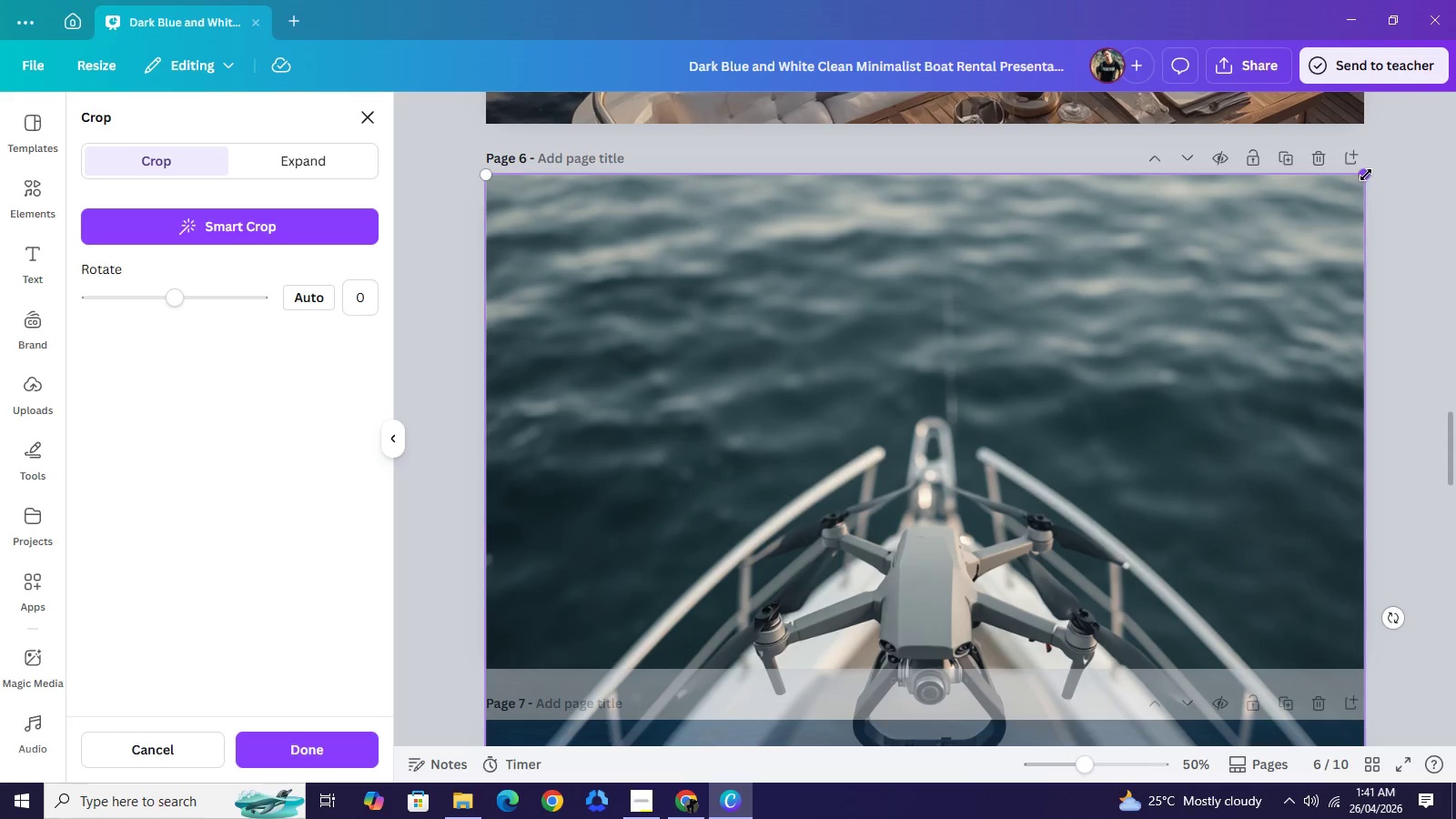 
left_click_drag(start_coordinate=[1365, 176], to_coordinate=[1454, 8])
 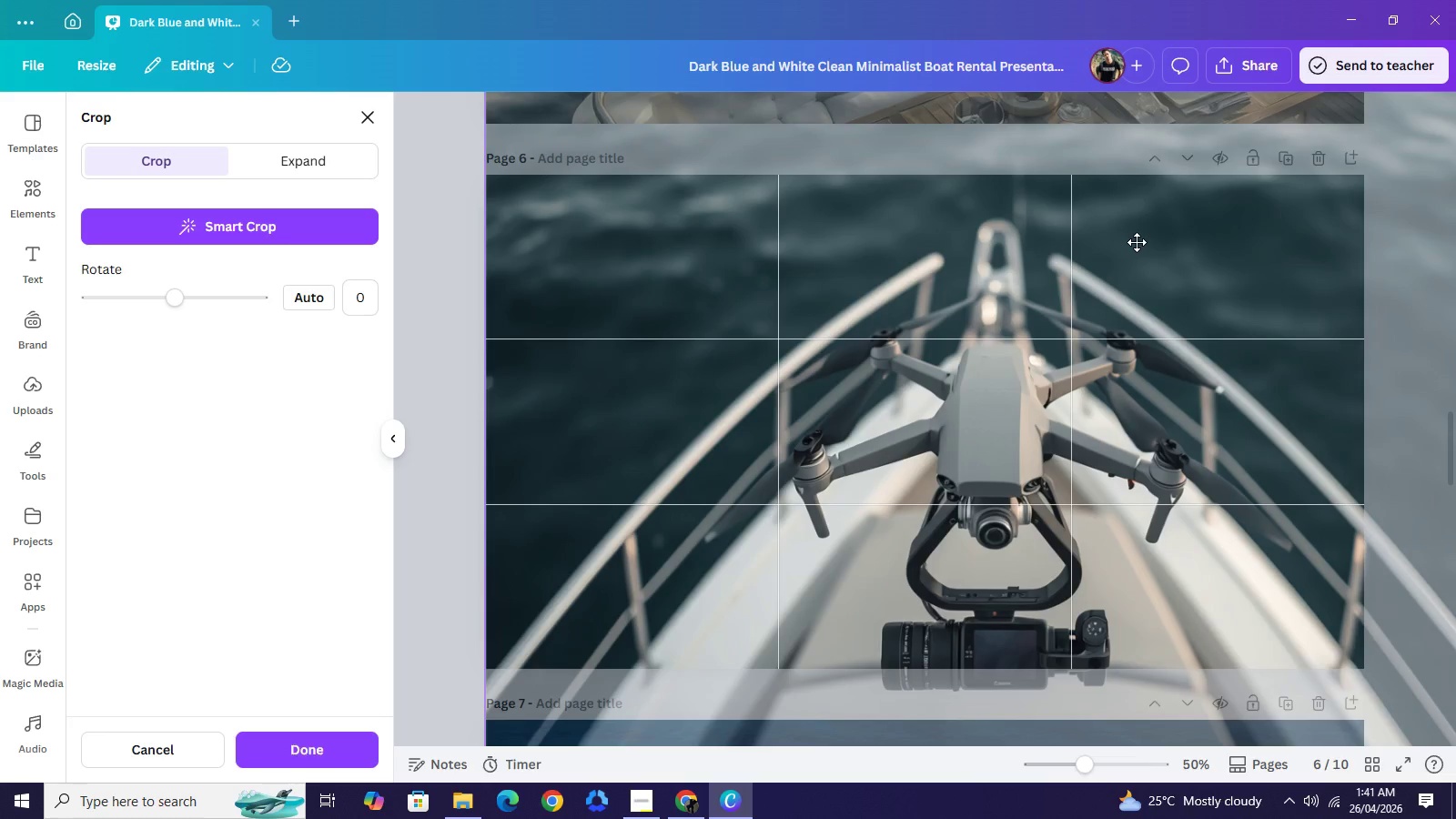 
left_click_drag(start_coordinate=[1067, 399], to_coordinate=[1181, 220])
 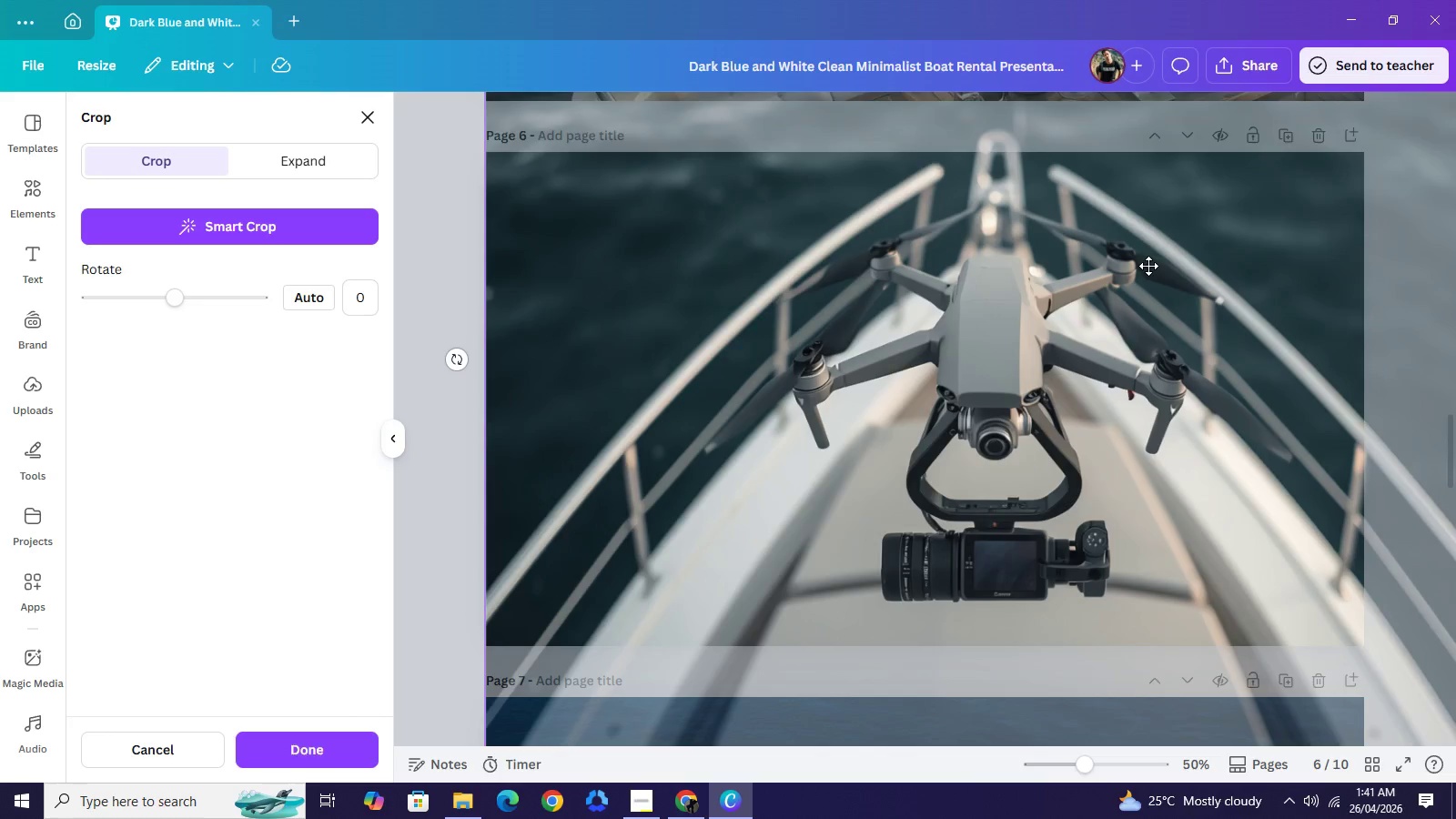 
scroll: coordinate [1455, 195], scroll_direction: up, amount: 4.0
 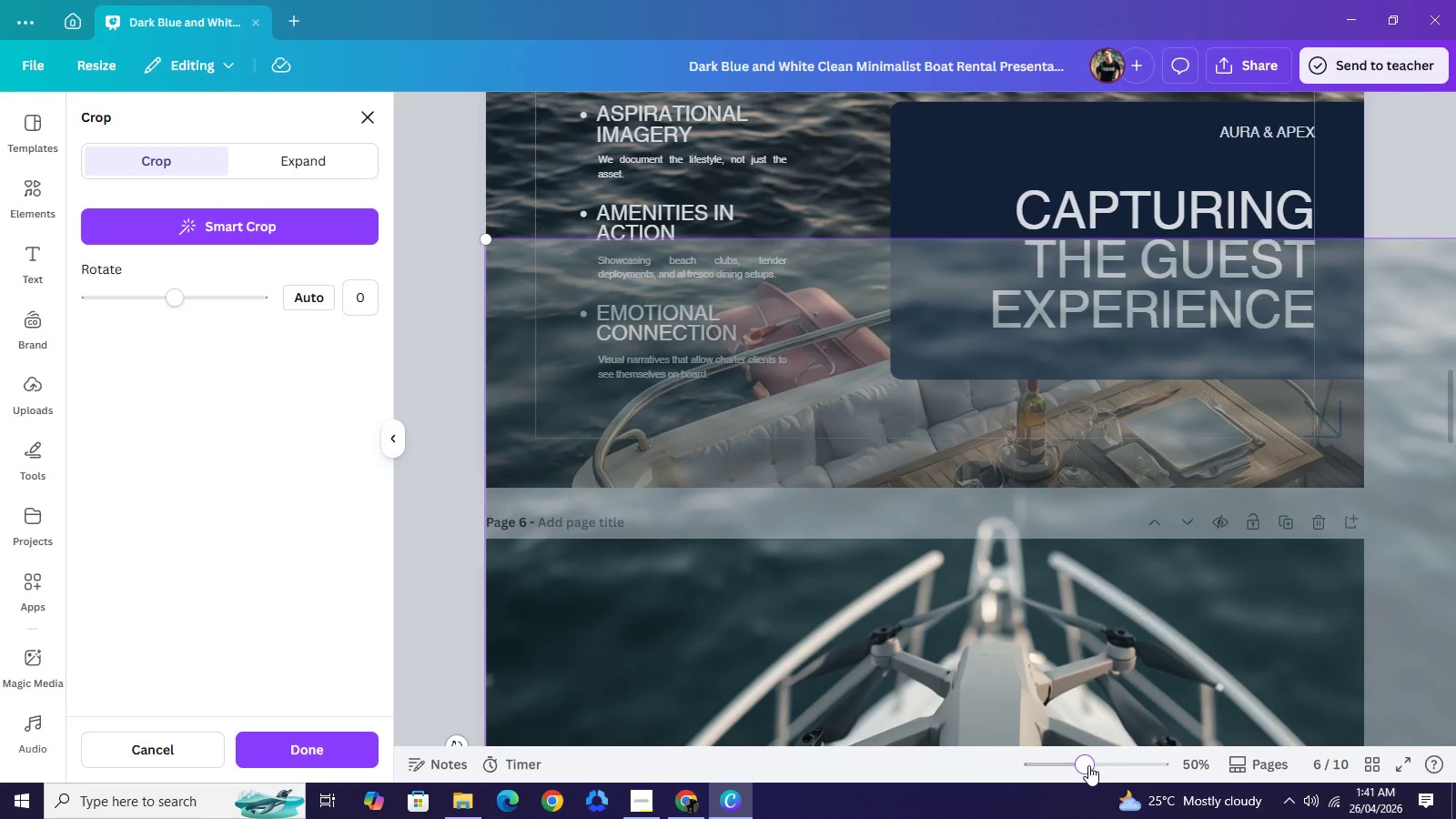 
left_click_drag(start_coordinate=[1089, 765], to_coordinate=[1055, 765])
 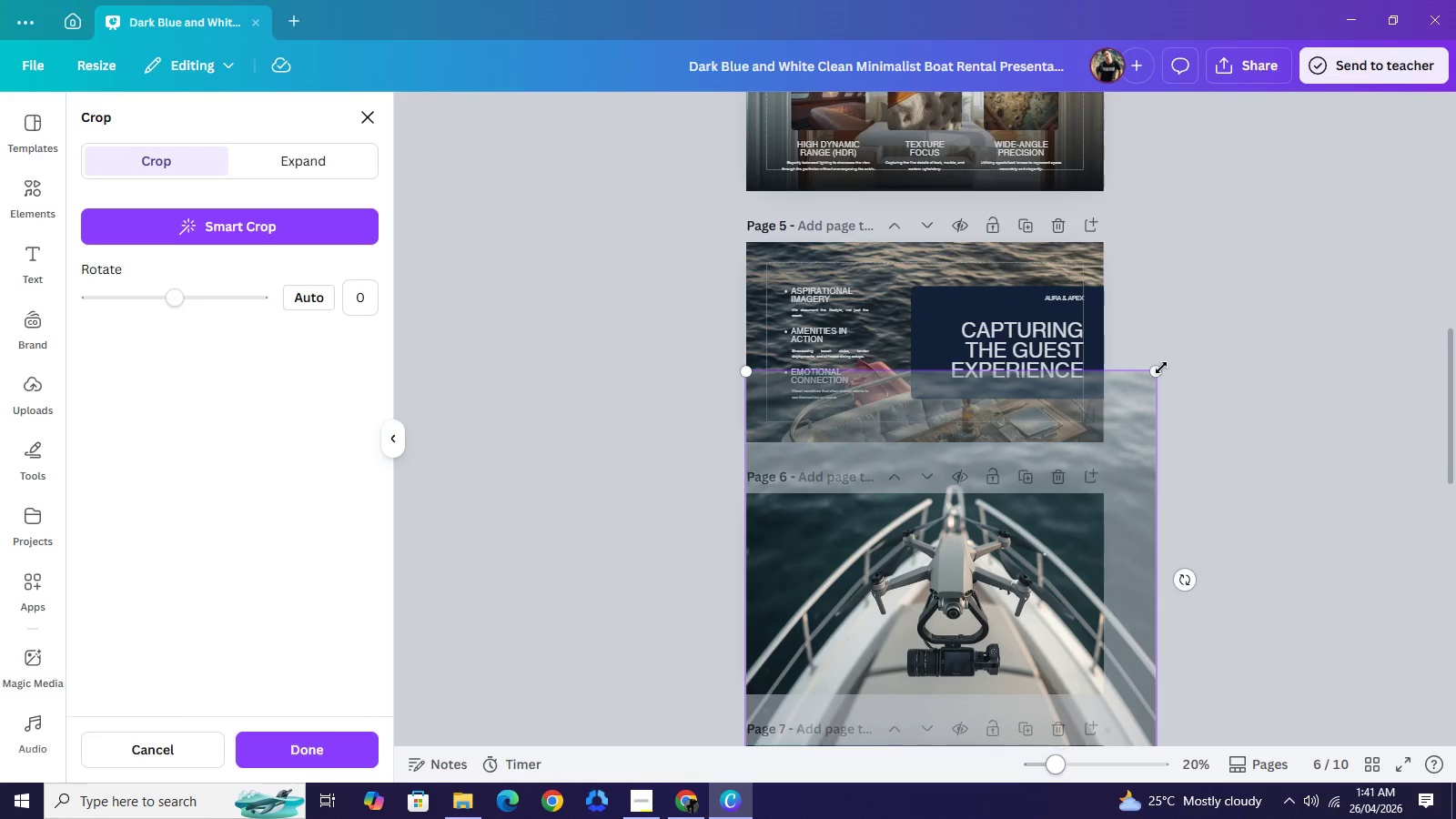 
left_click_drag(start_coordinate=[1161, 368], to_coordinate=[1265, 316])
 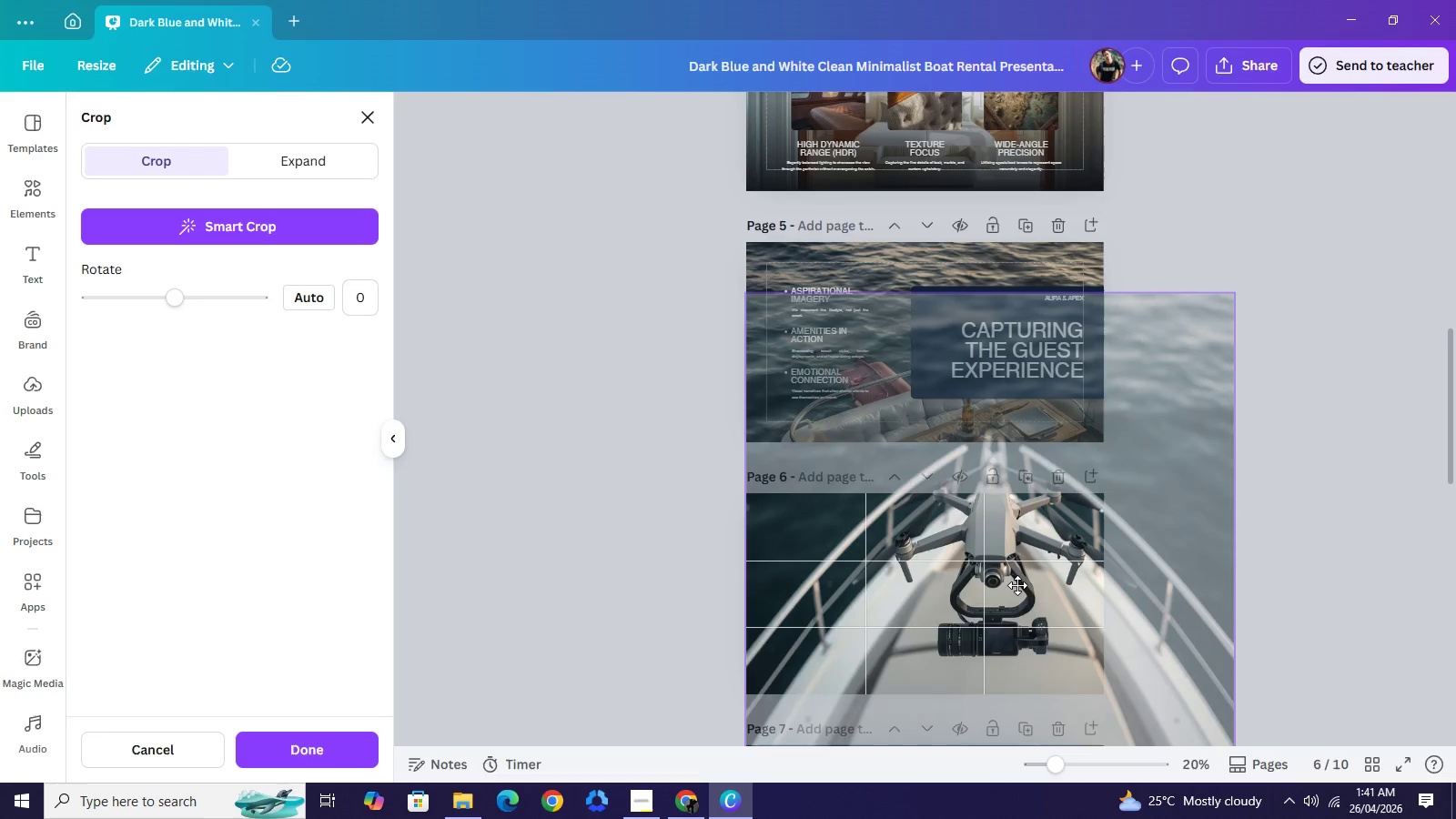 
left_click_drag(start_coordinate=[992, 582], to_coordinate=[1073, 636])
 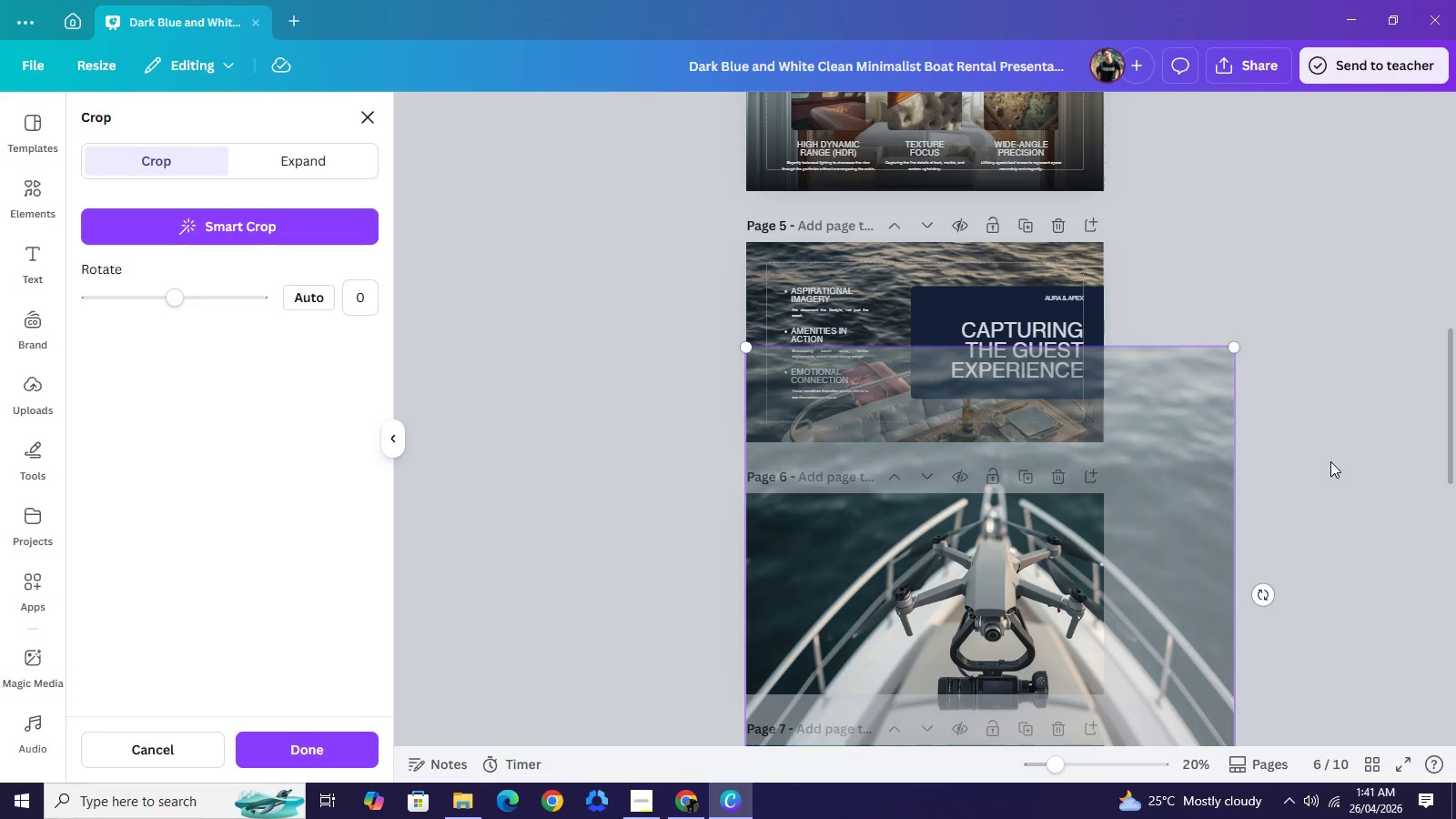 
left_click([1332, 460])
 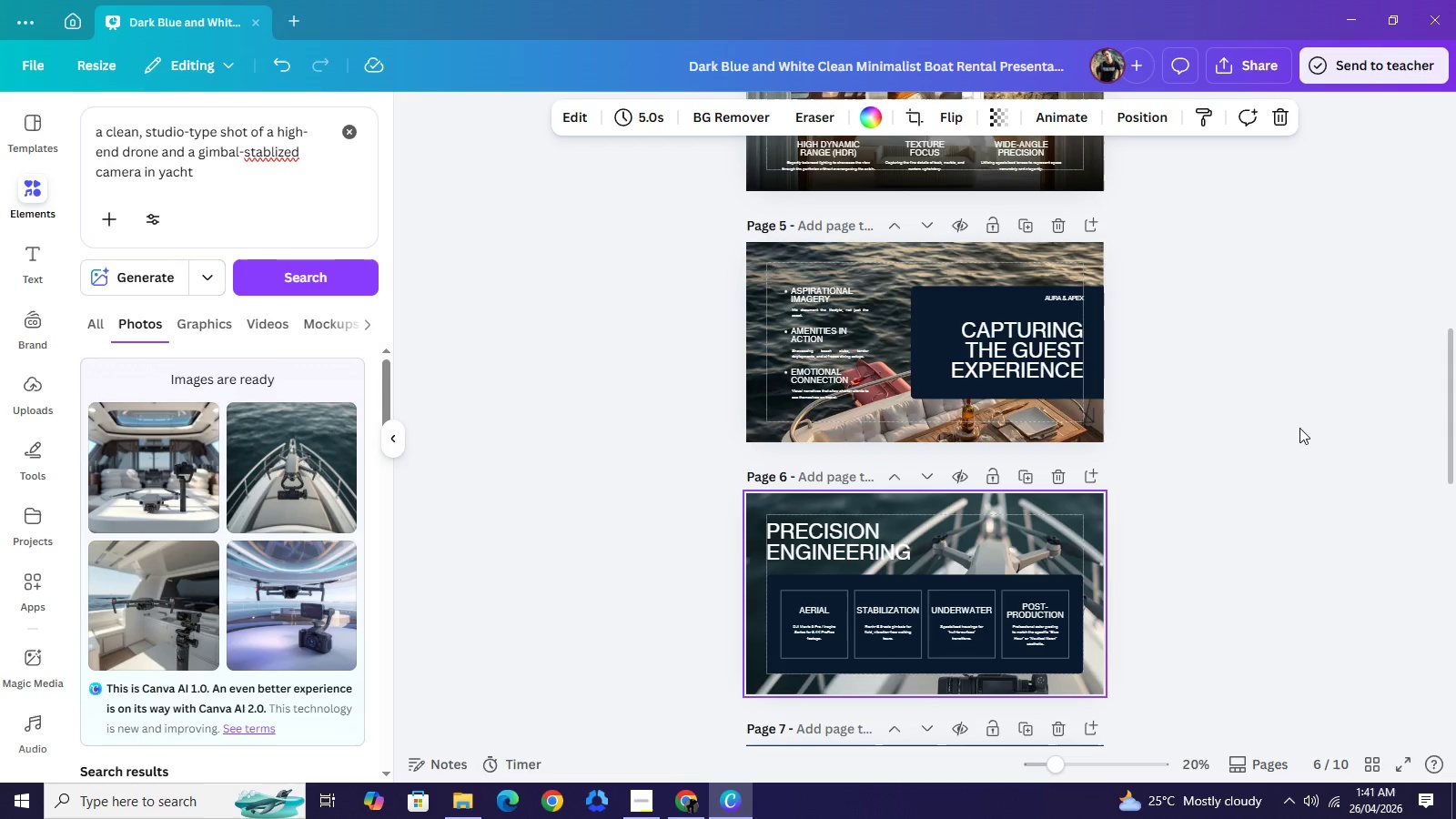 
left_click([1302, 424])
 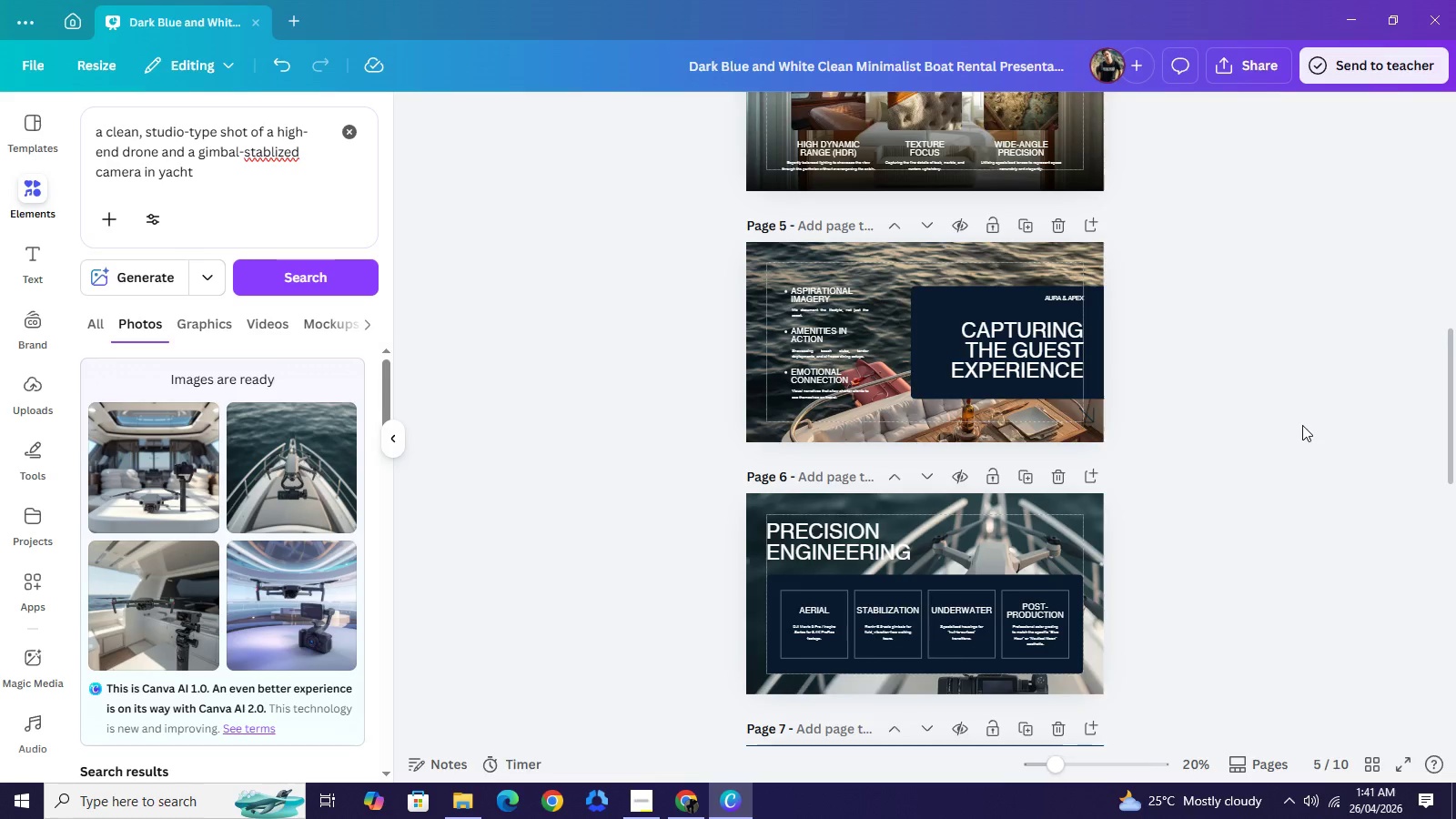 
scroll: coordinate [1302, 424], scroll_direction: down, amount: 1.0
 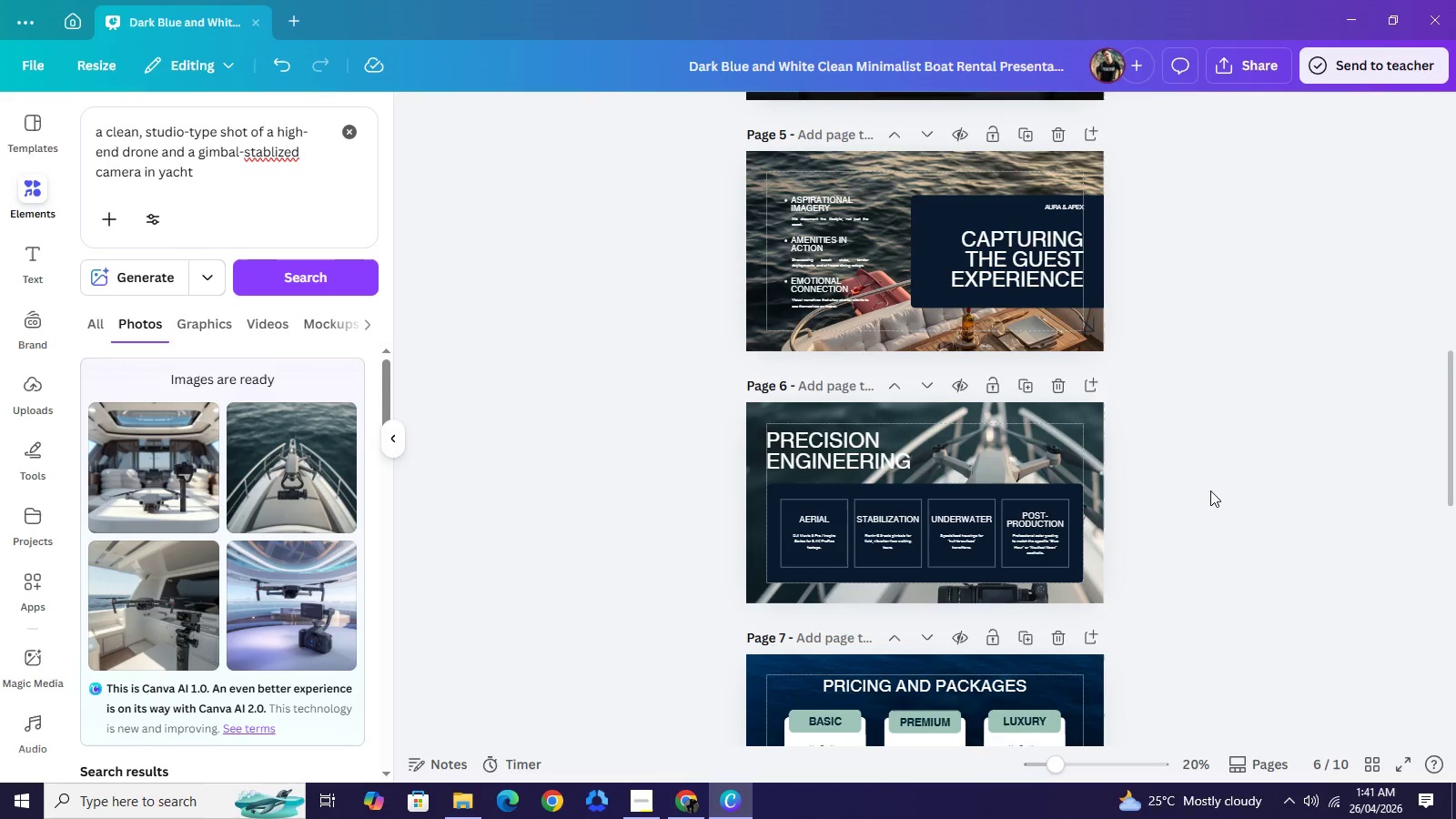 
scroll: coordinate [1210, 490], scroll_direction: up, amount: 4.0
 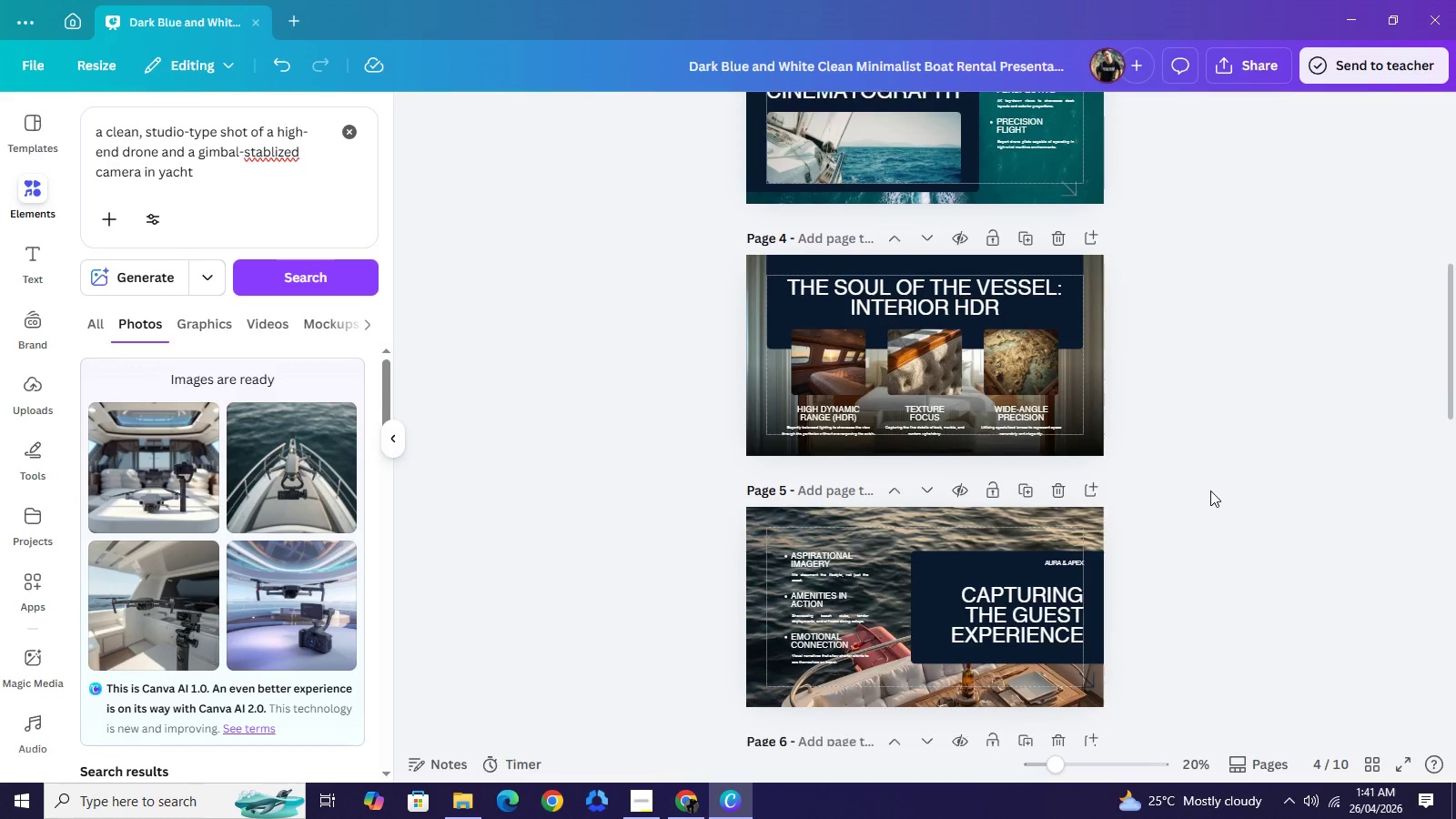 
scroll: coordinate [1210, 490], scroll_direction: down, amount: 2.0
 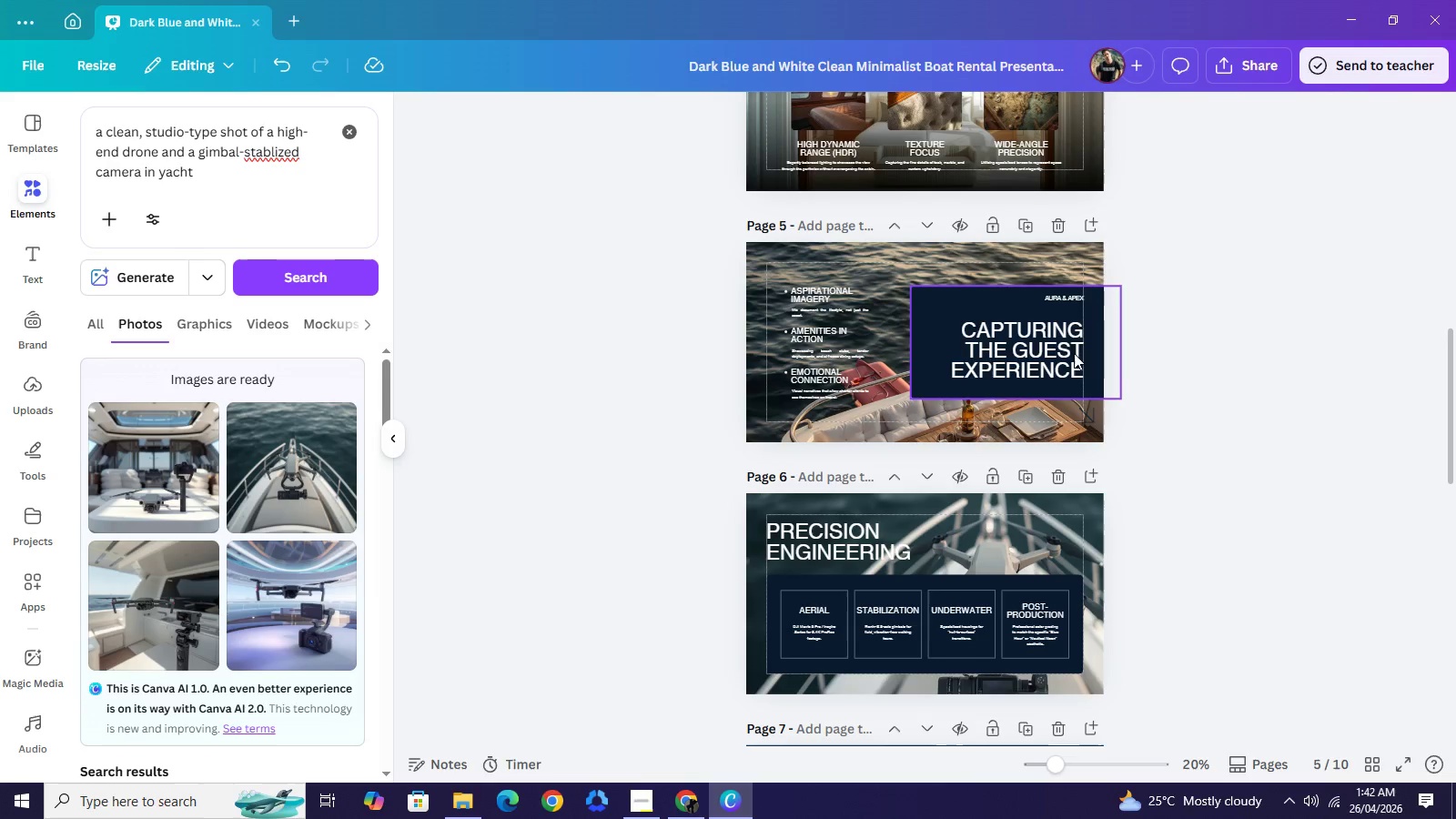 
left_click([1065, 298])
 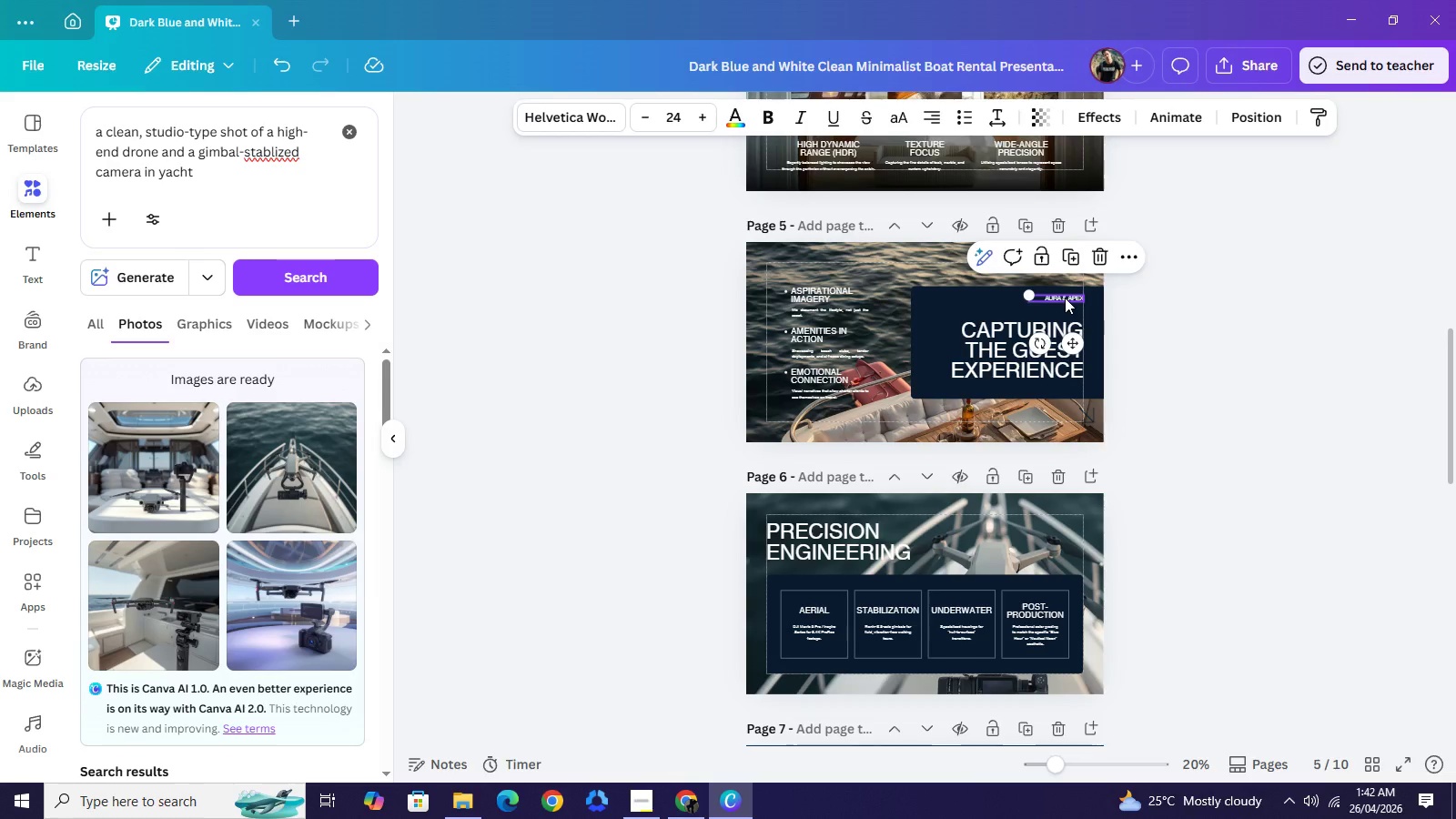 
key(Control+C)
 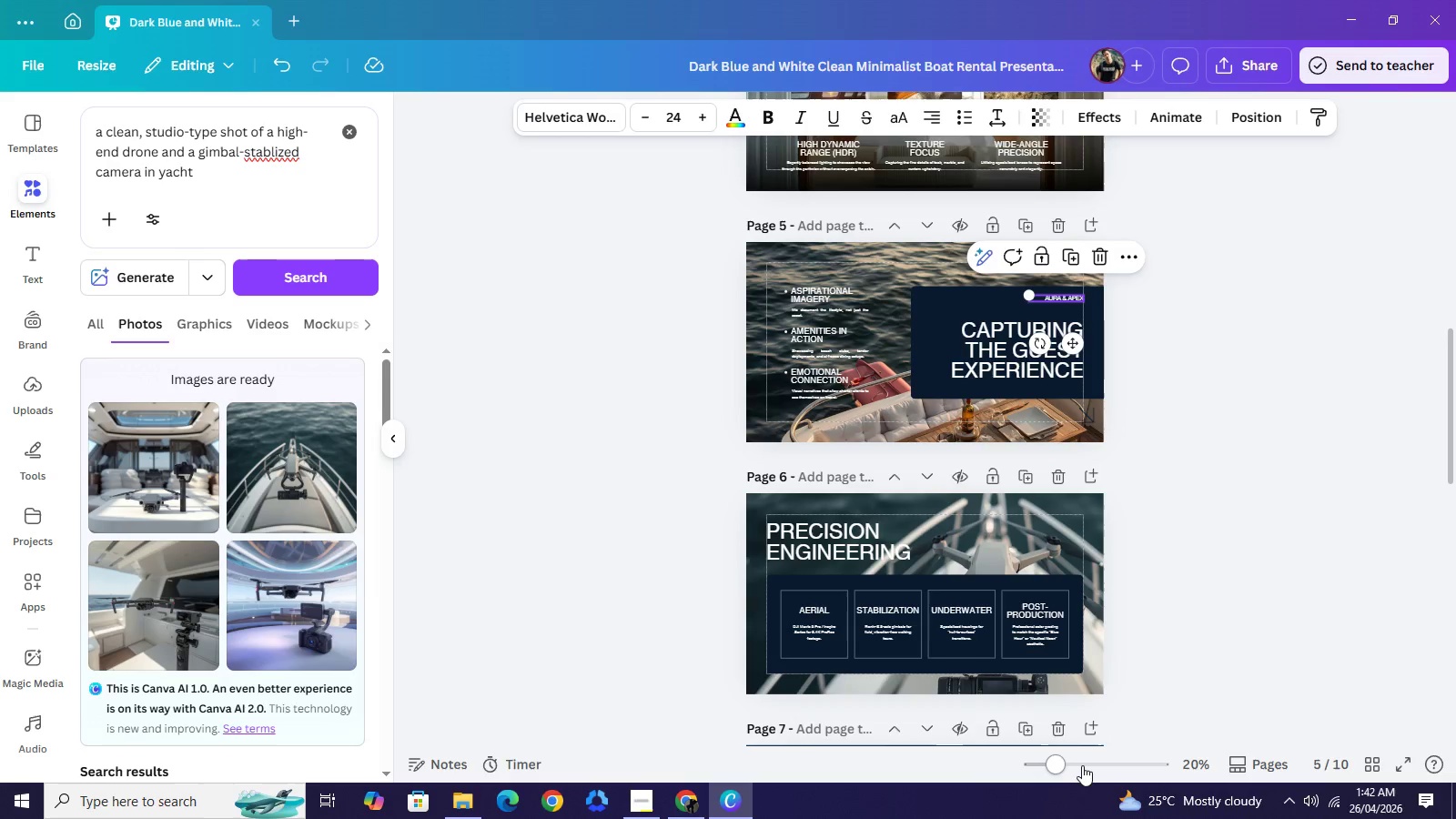 
left_click([1082, 765])
 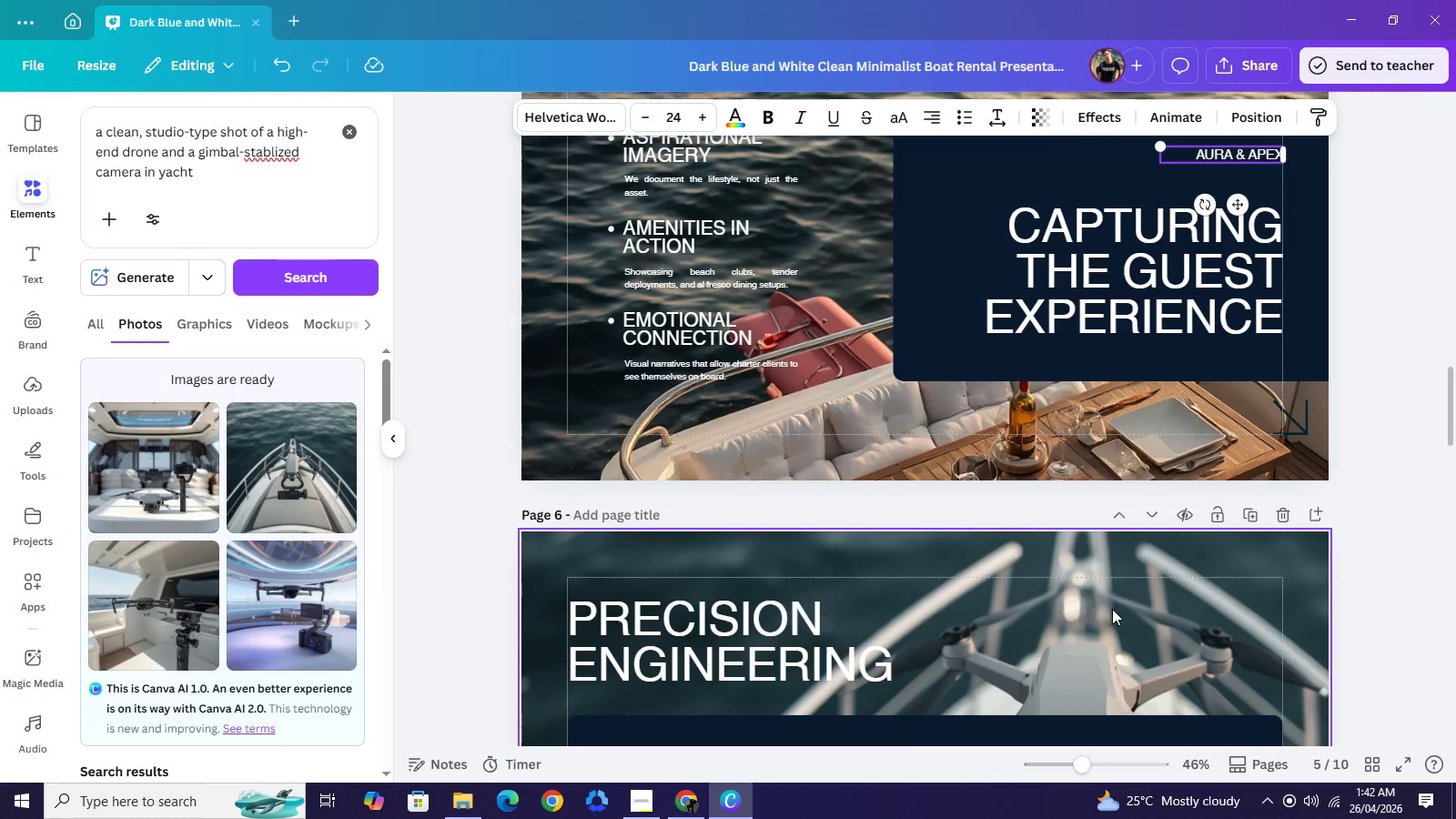 
scroll: coordinate [1112, 609], scroll_direction: down, amount: 2.0
 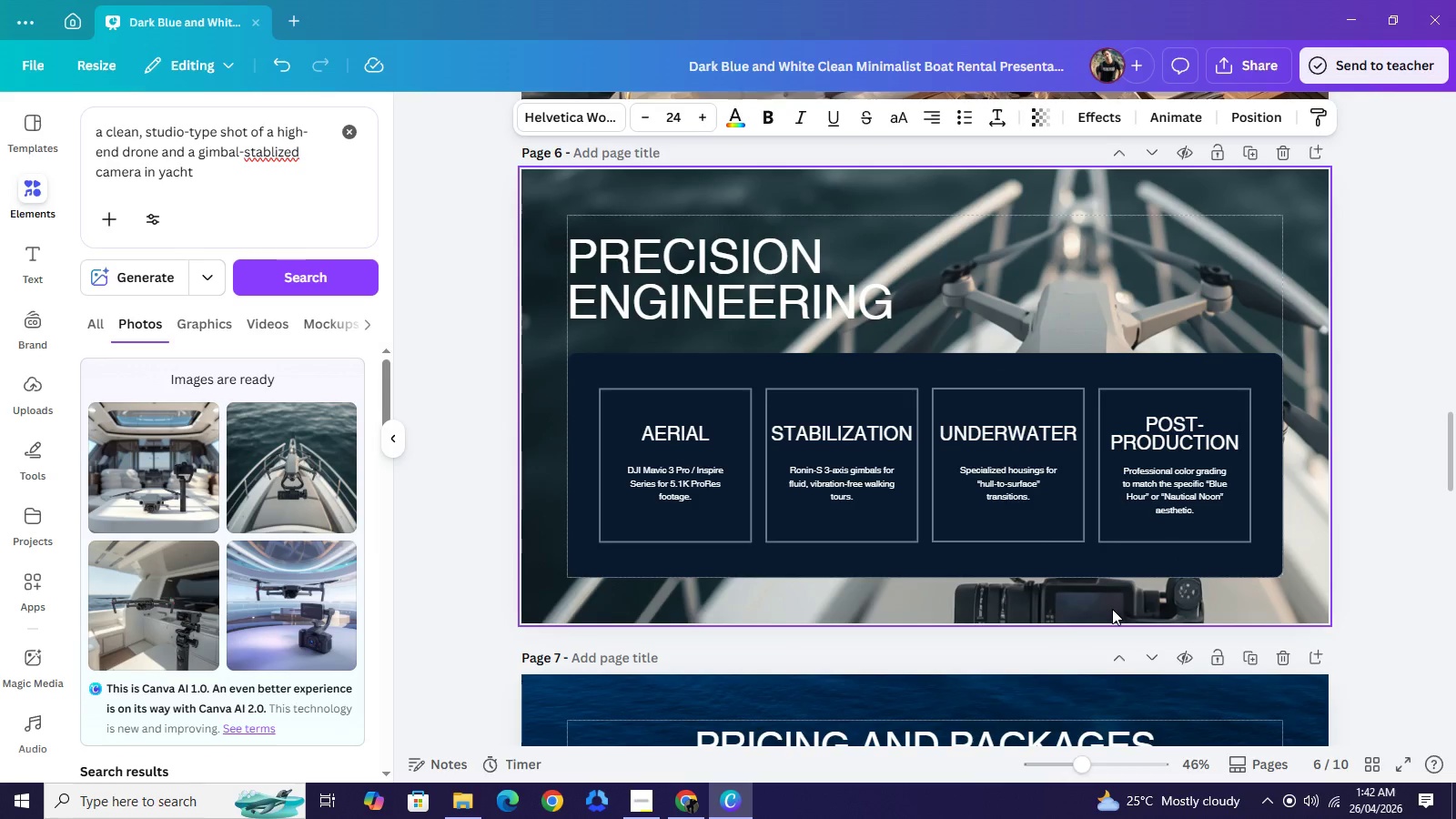 
key(Control+V)
 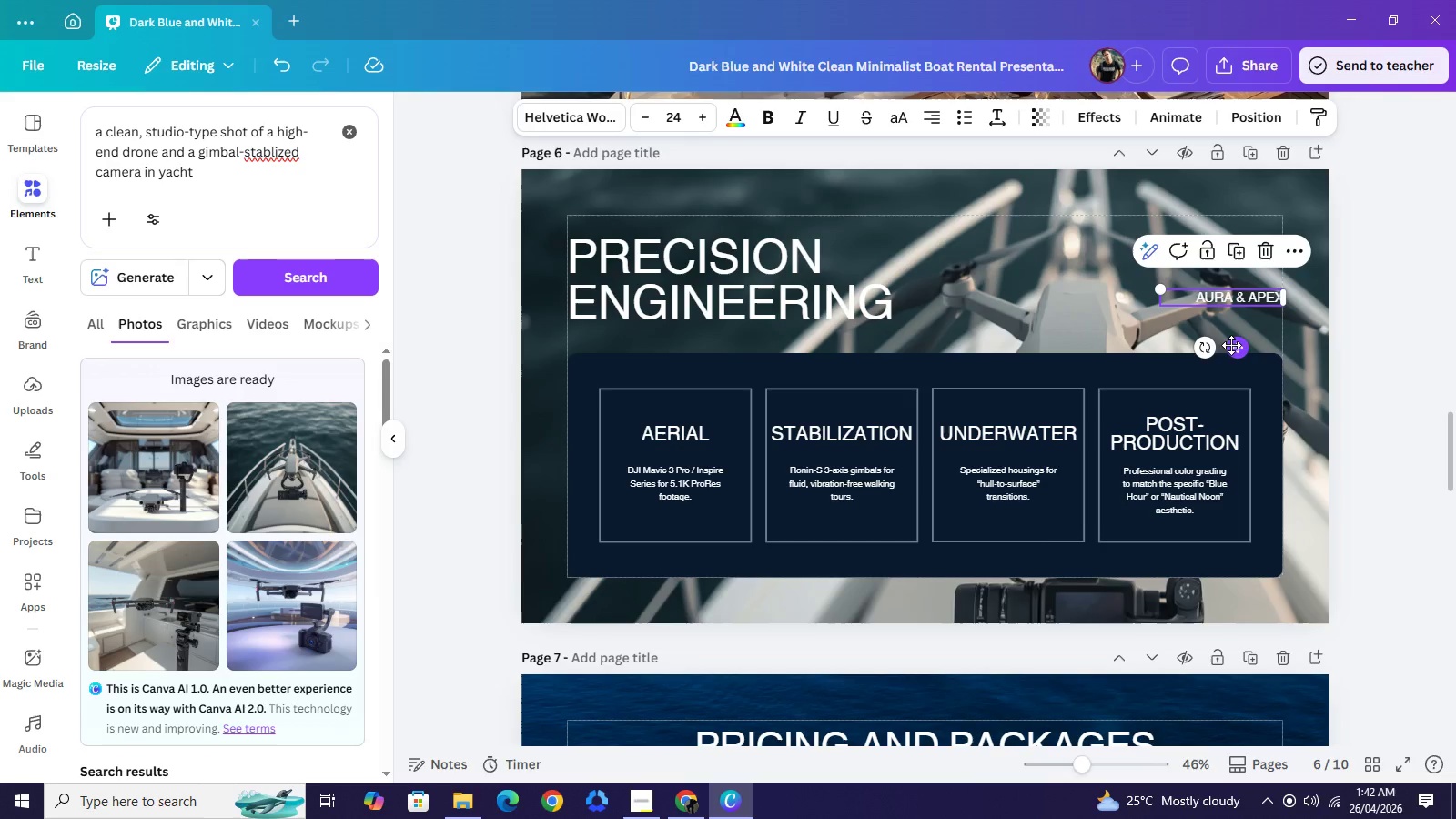 
left_click_drag(start_coordinate=[1231, 345], to_coordinate=[1229, 273])
 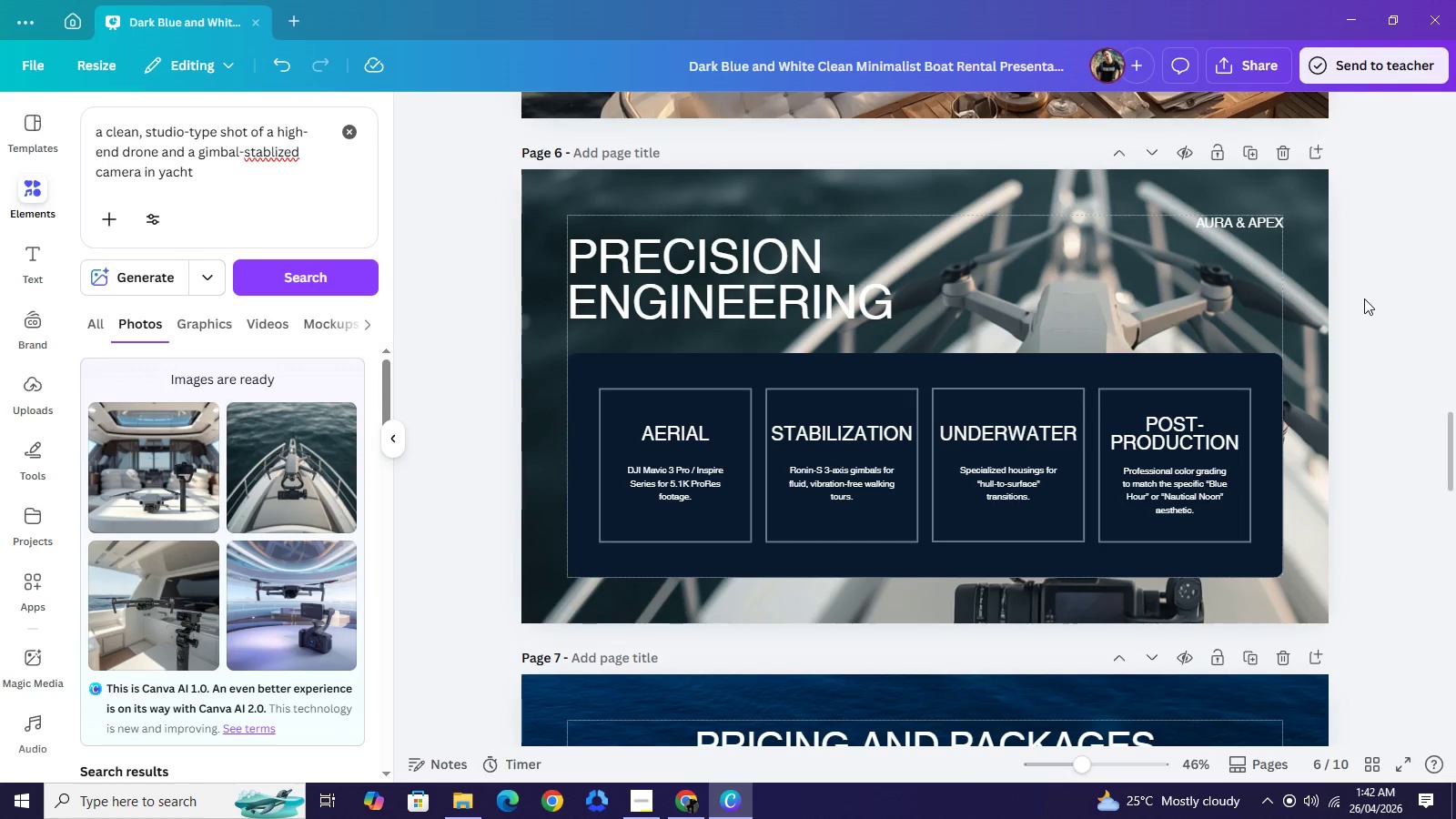 
left_click([1364, 298])
 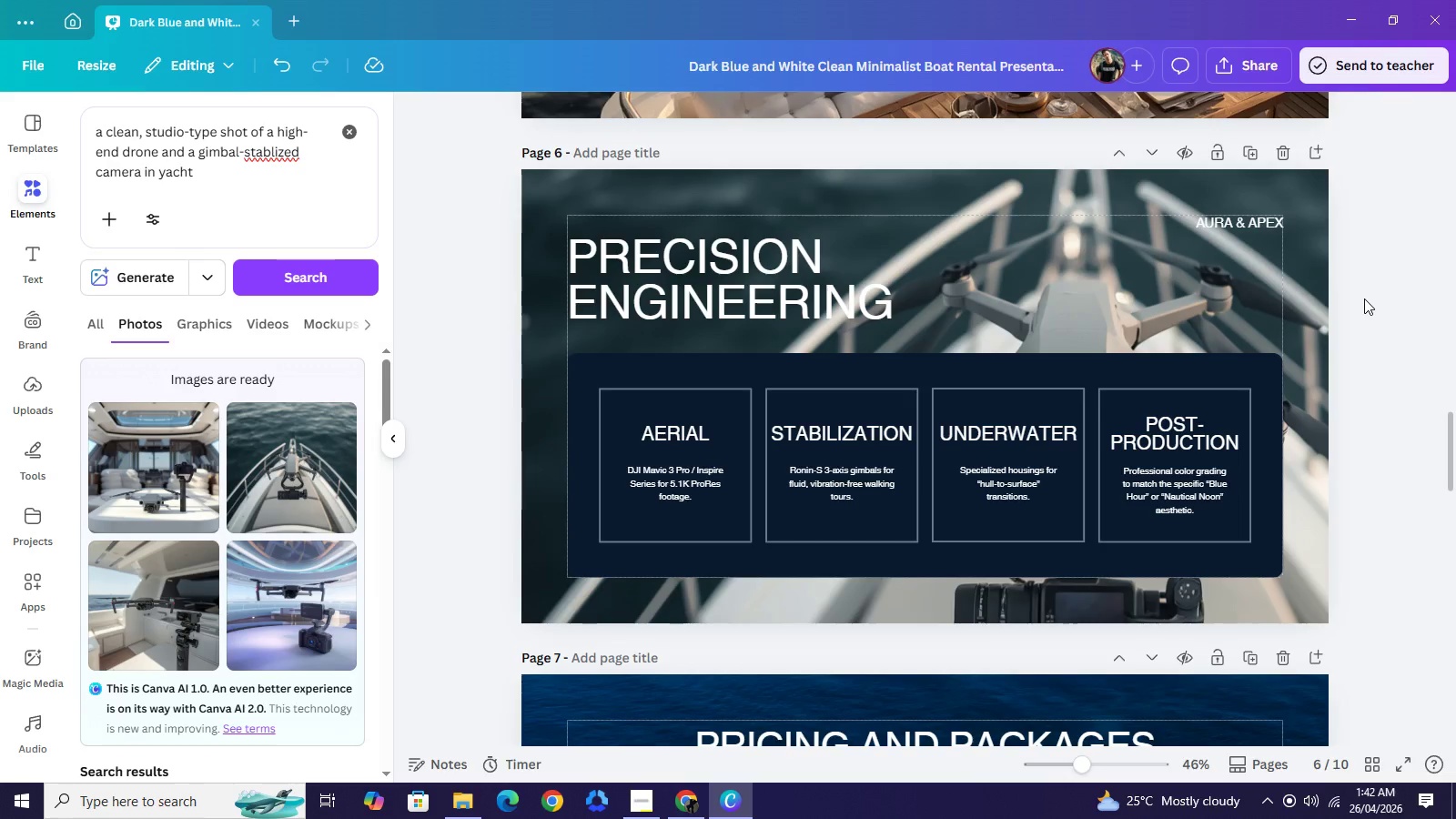 
left_click([1364, 298])
 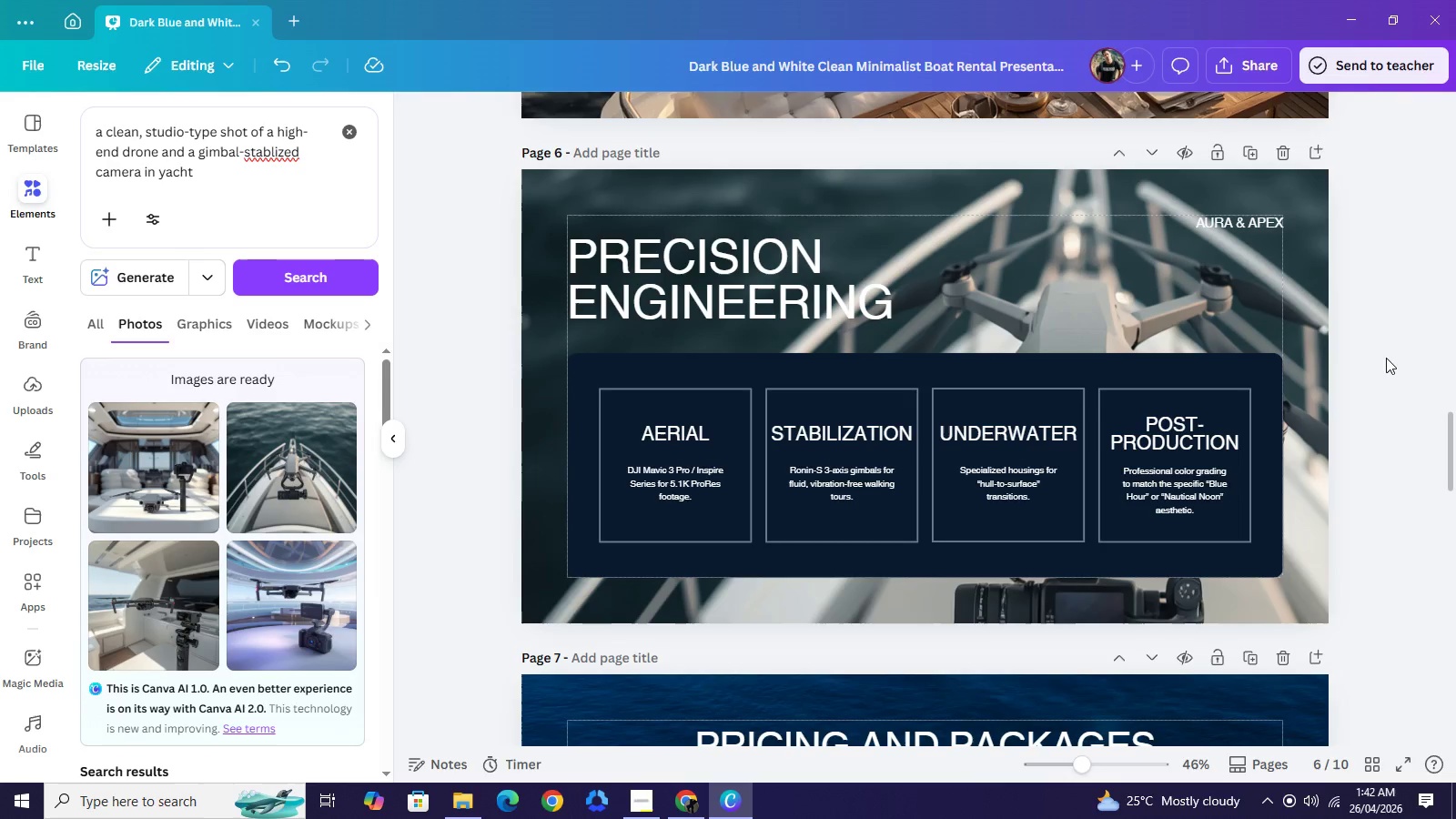 
left_click([1387, 357])
 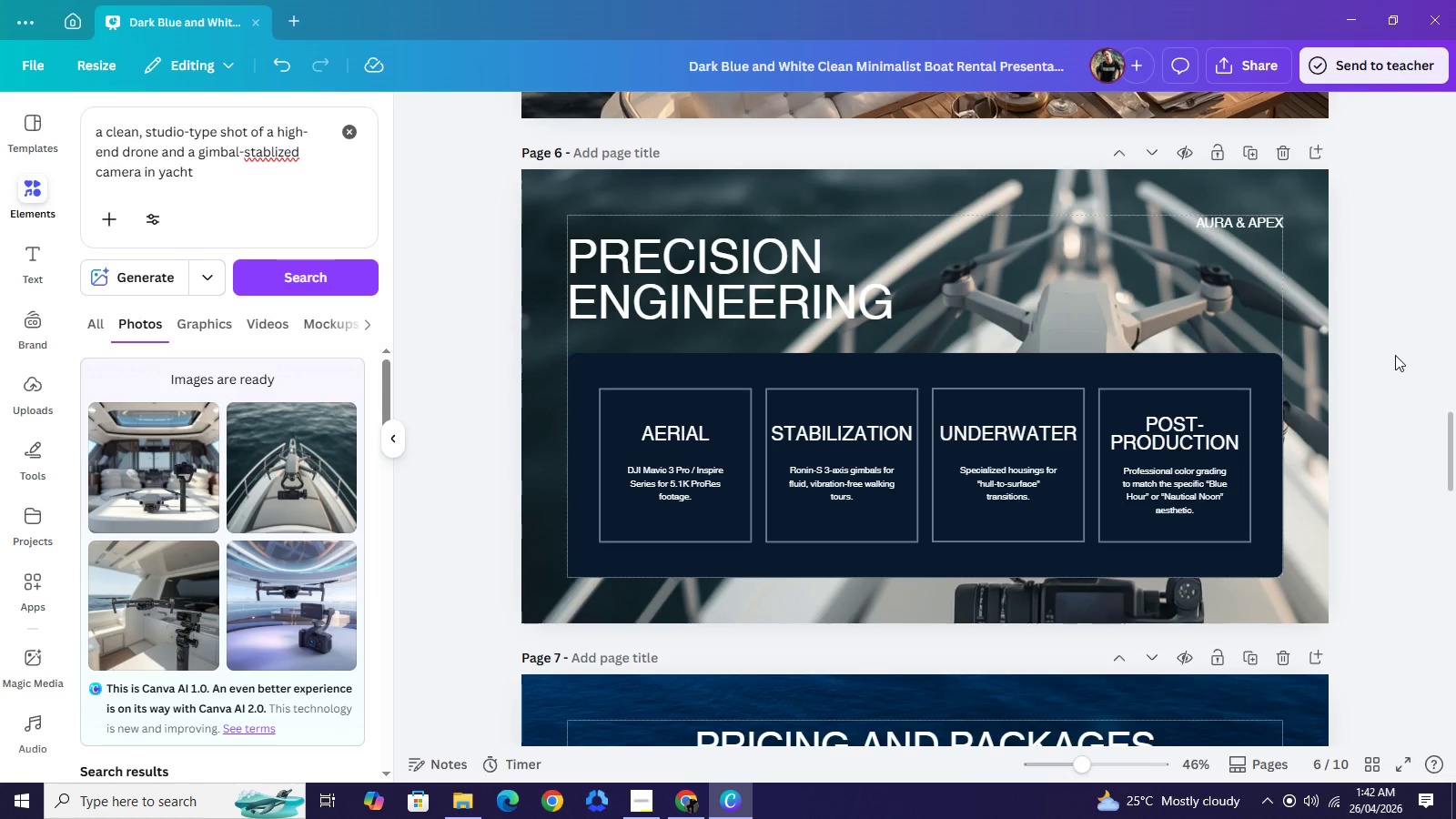 
scroll: coordinate [1396, 358], scroll_direction: up, amount: 13.0
 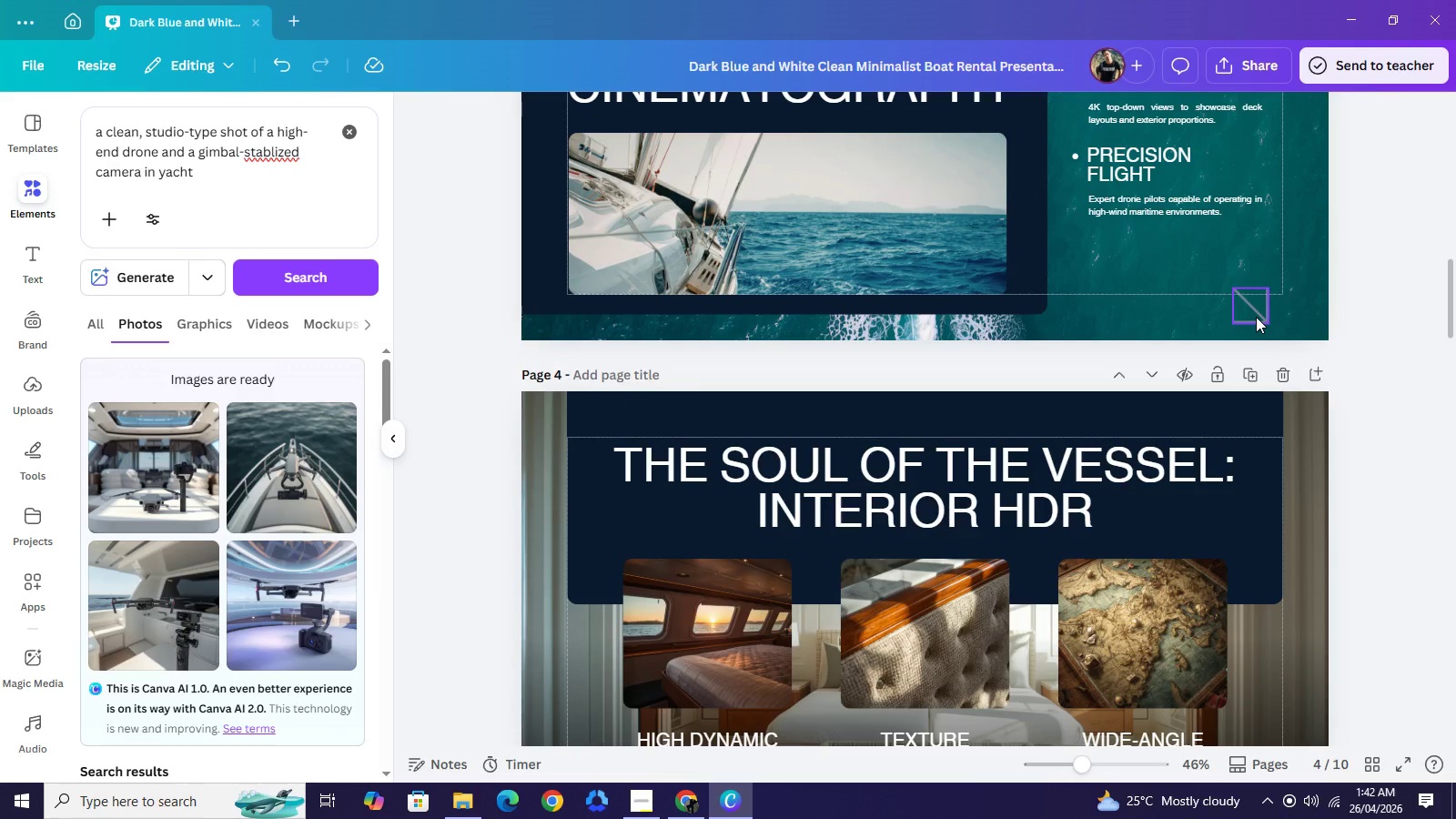 
left_click([1256, 317])
 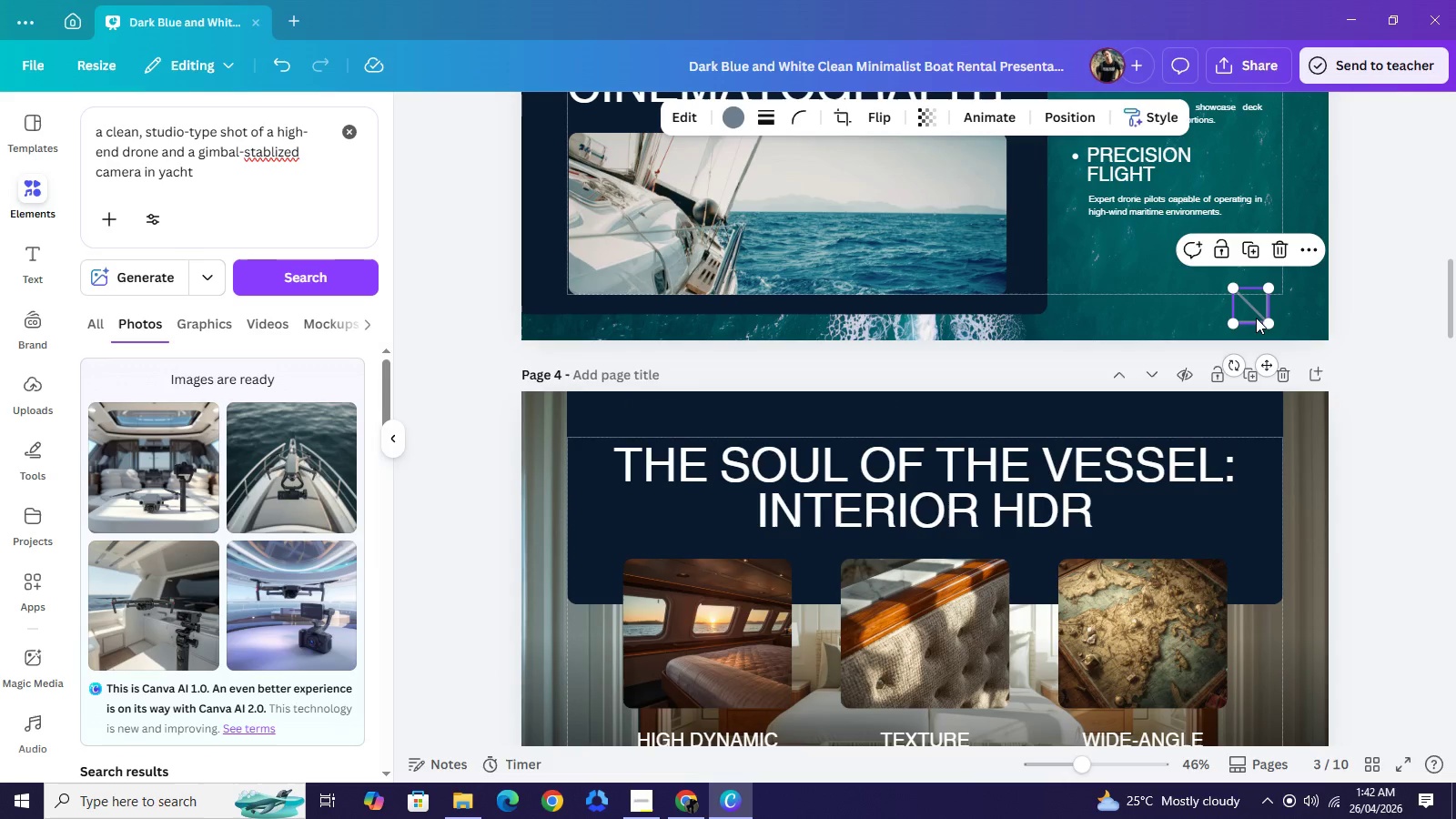 
key(Control+C)
 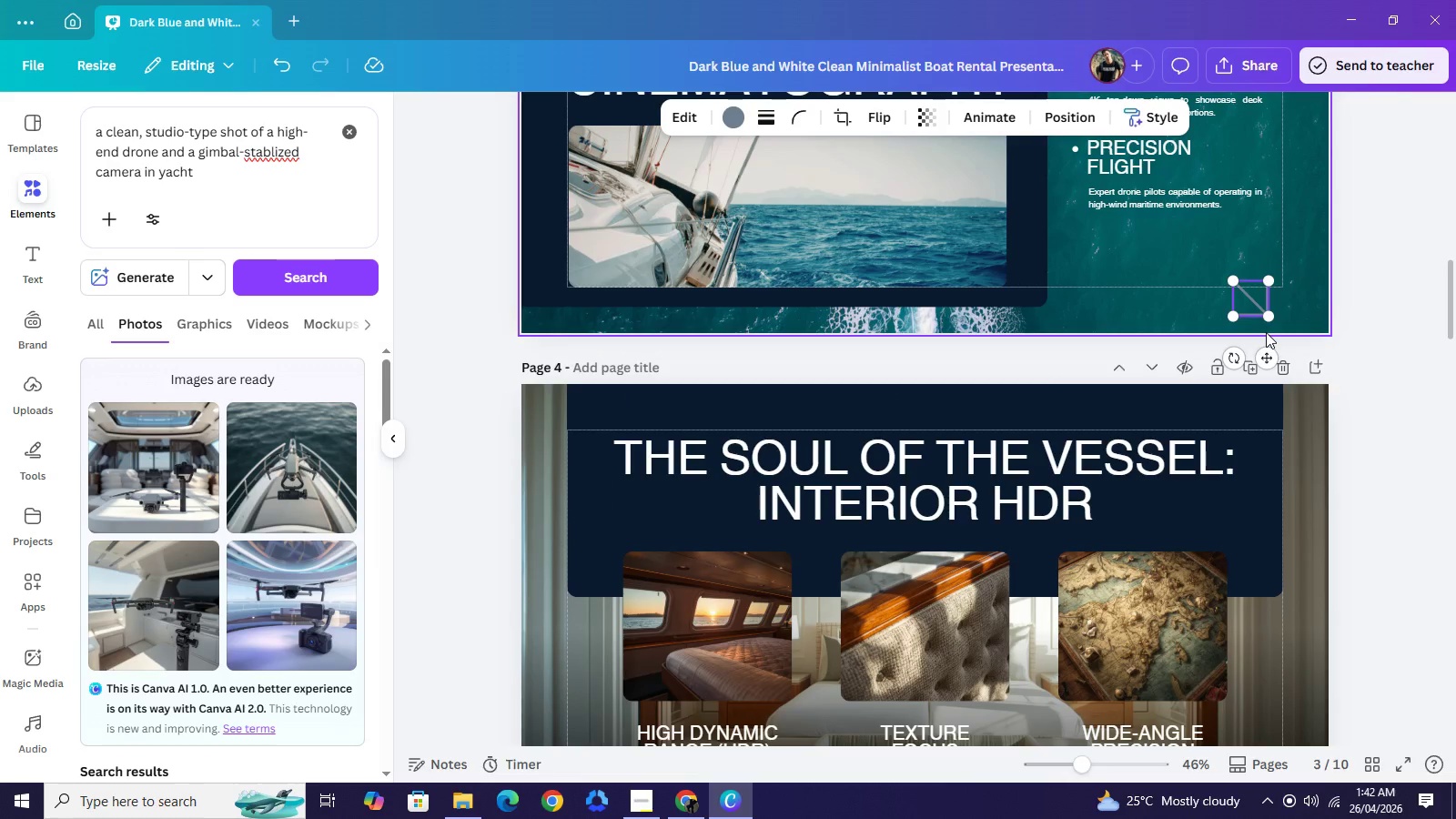 
scroll: coordinate [1274, 350], scroll_direction: down, amount: 8.0
 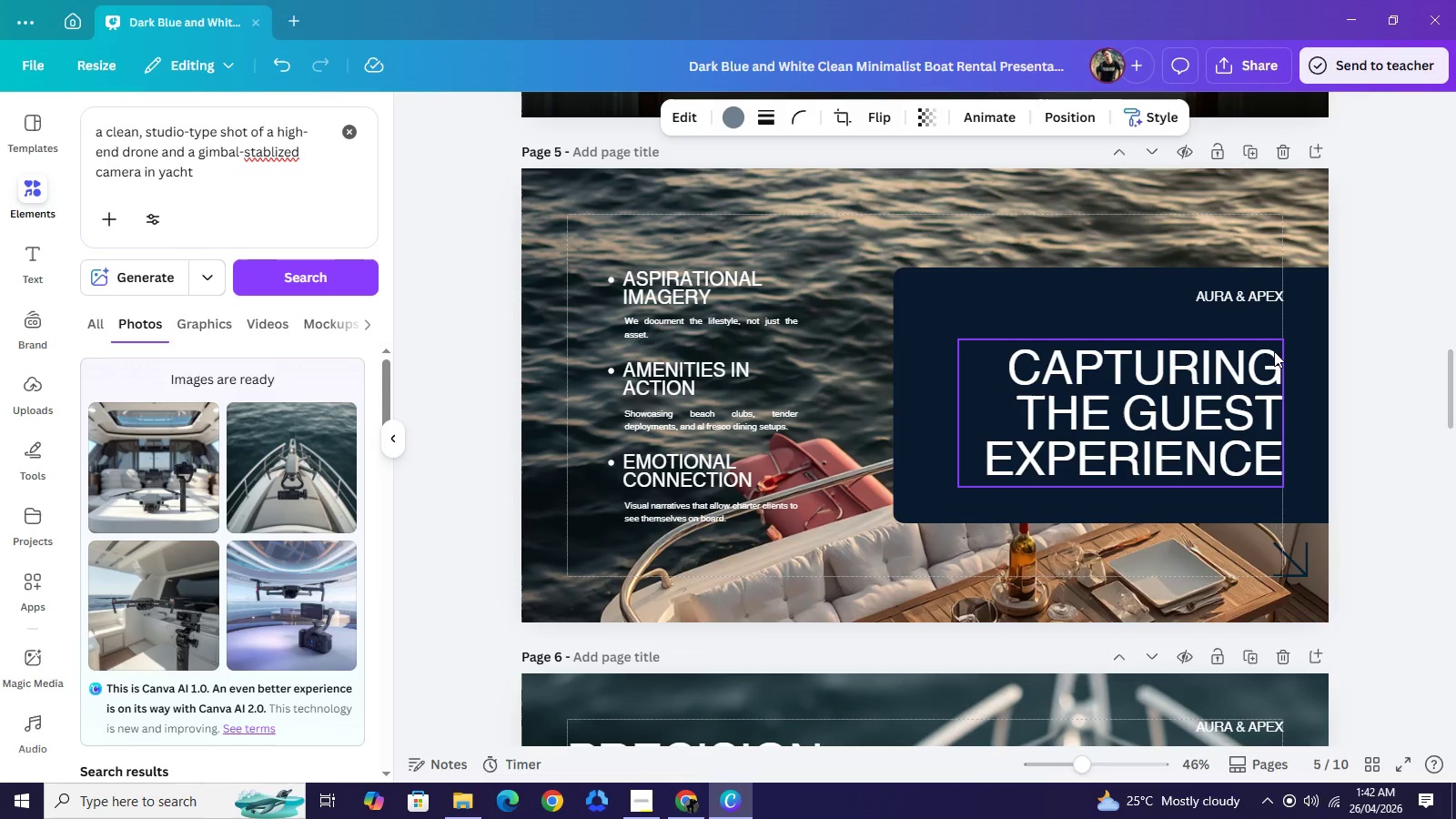 
key(Control+V)
 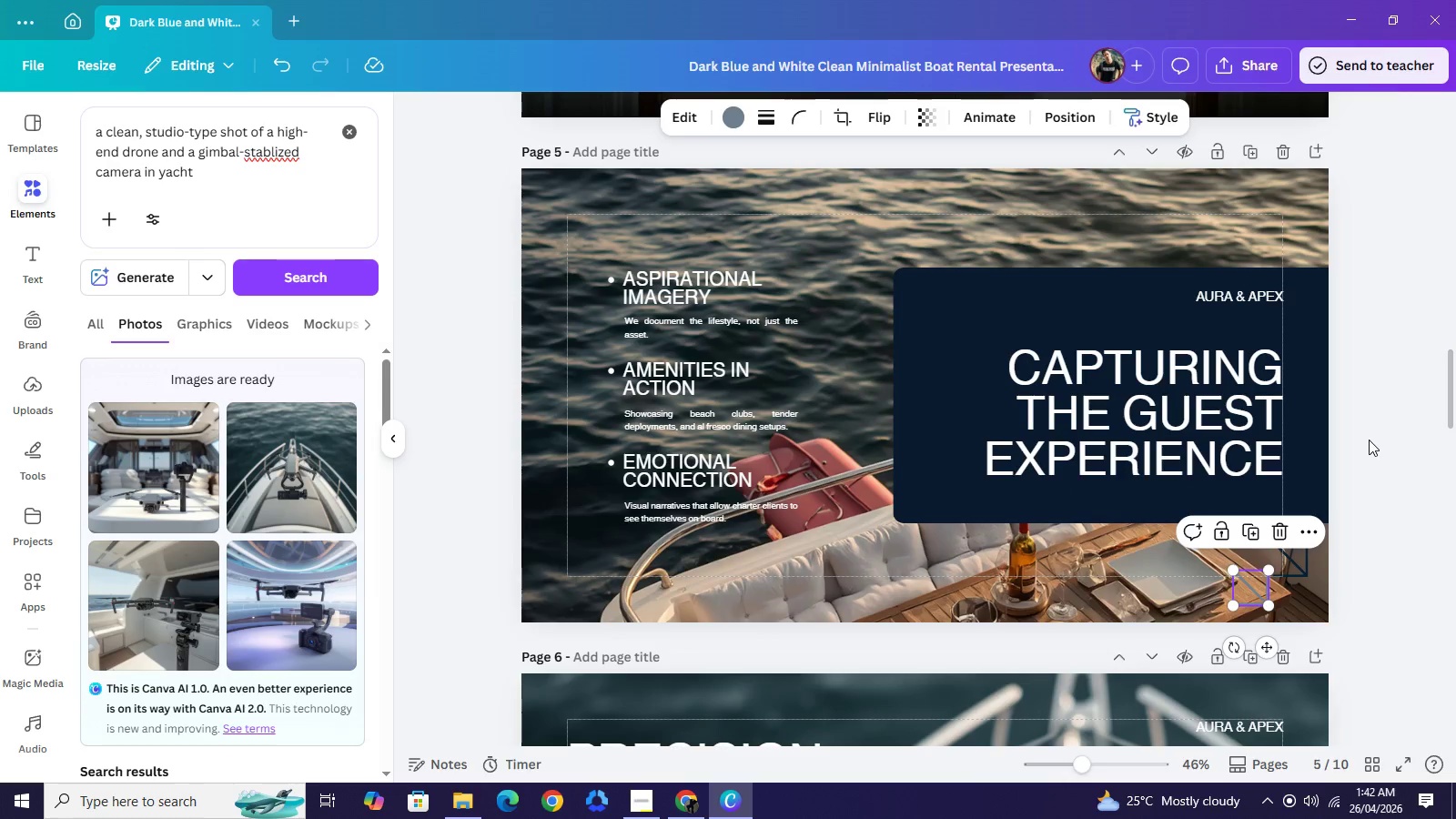 
scroll: coordinate [1372, 440], scroll_direction: down, amount: 5.0
 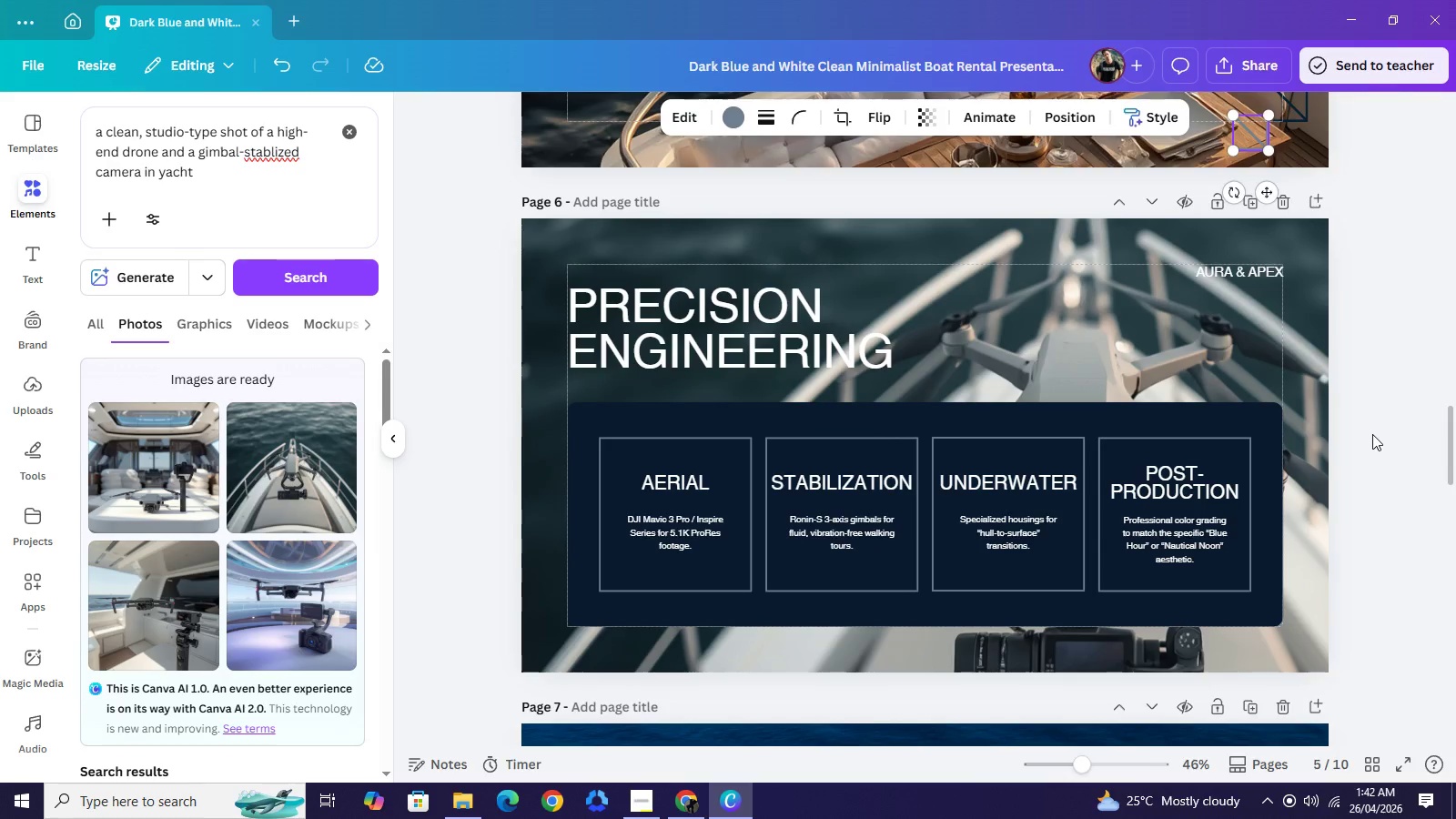 
key(Control+V)
 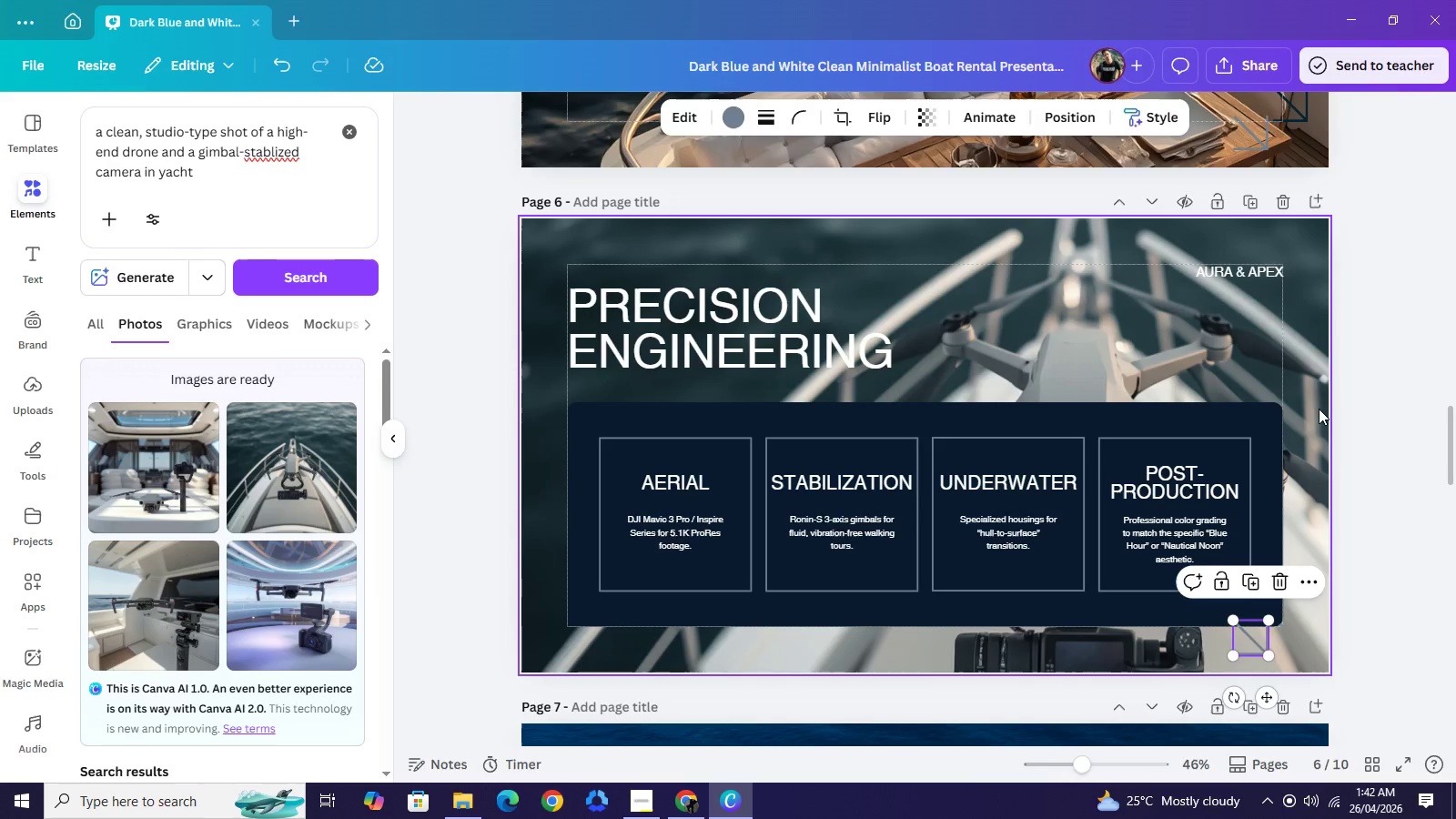 
key(Backspace)
 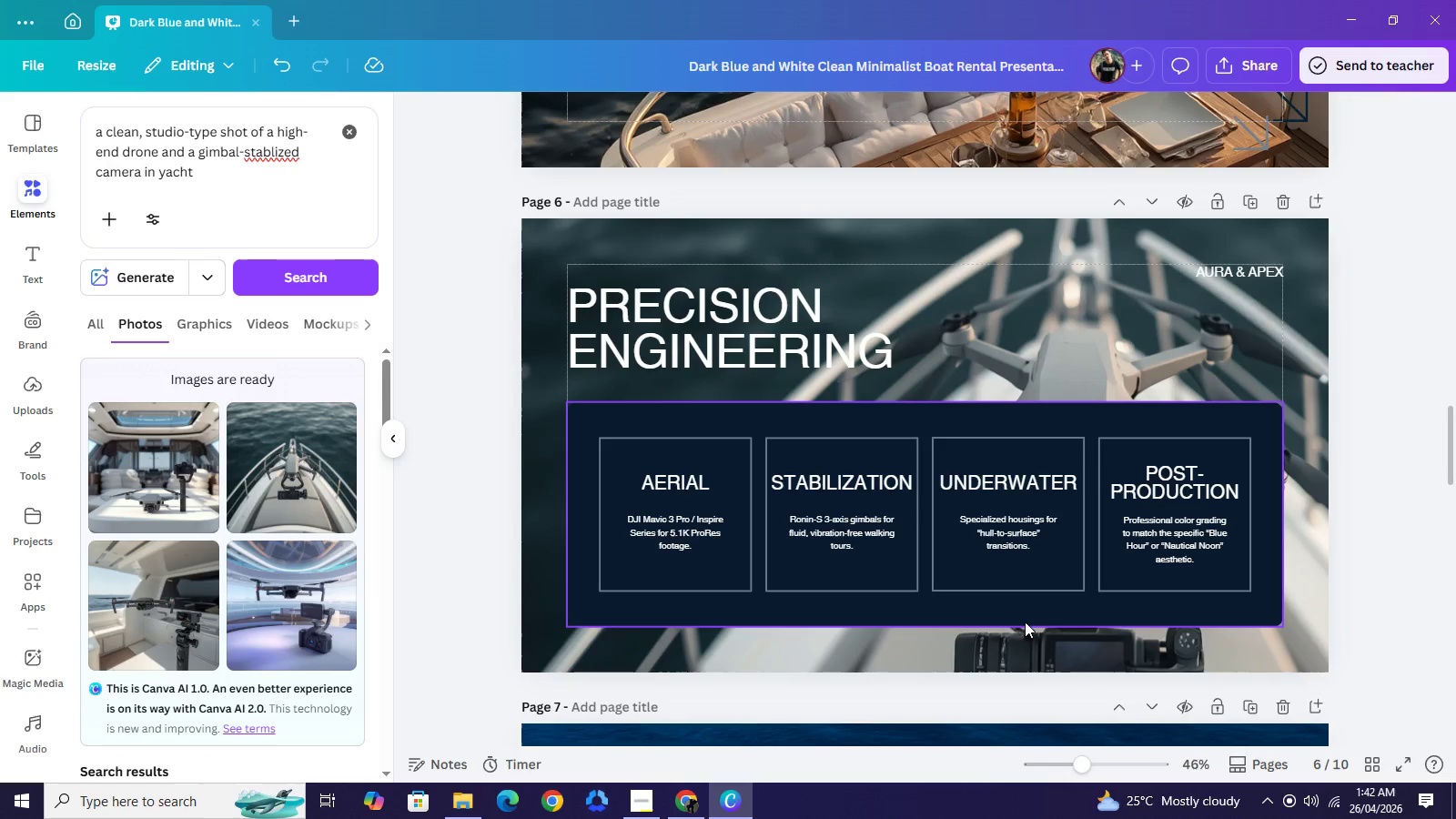 
scroll: coordinate [1065, 622], scroll_direction: down, amount: 2.0
 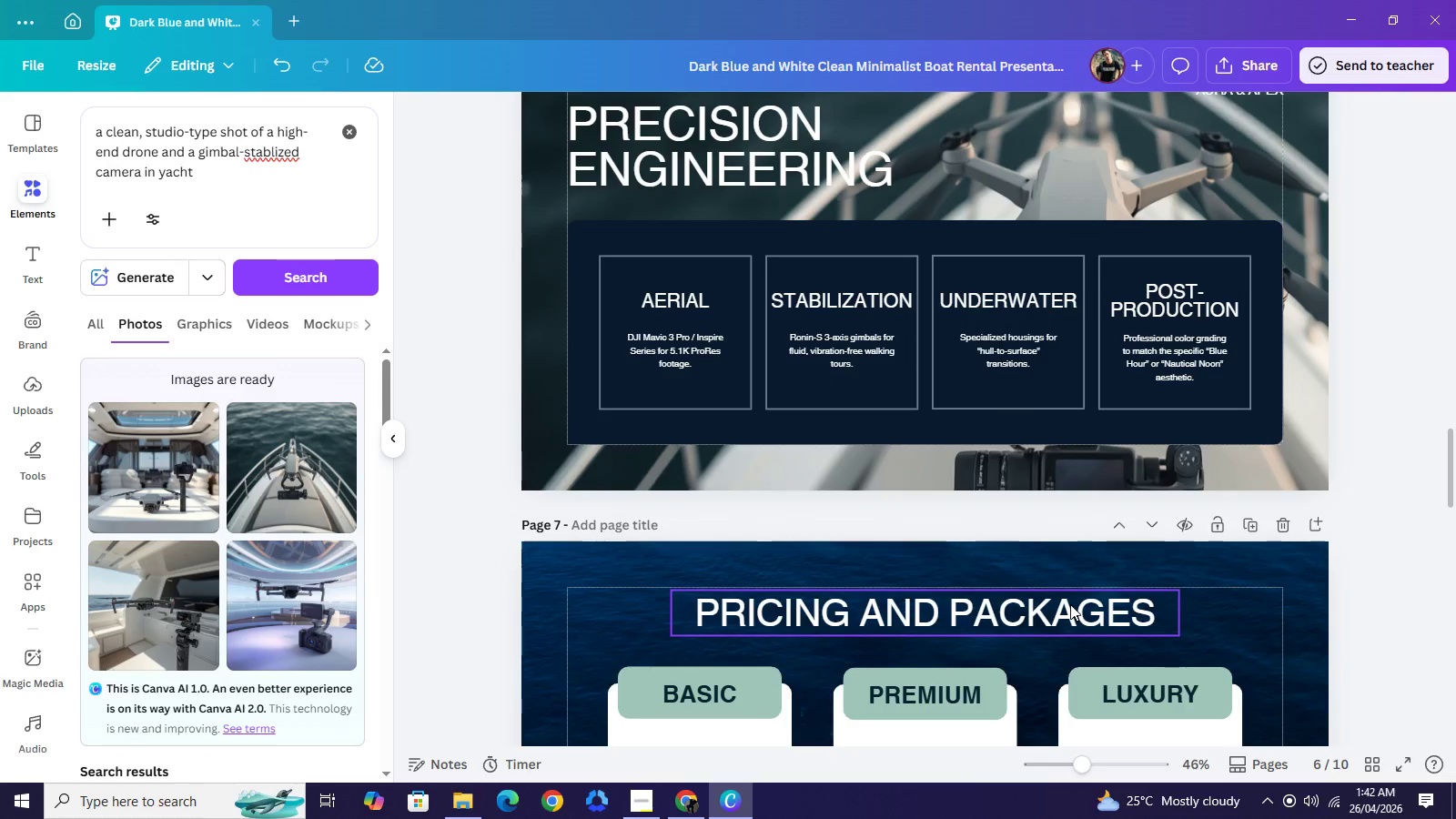 
wait(8.57)
 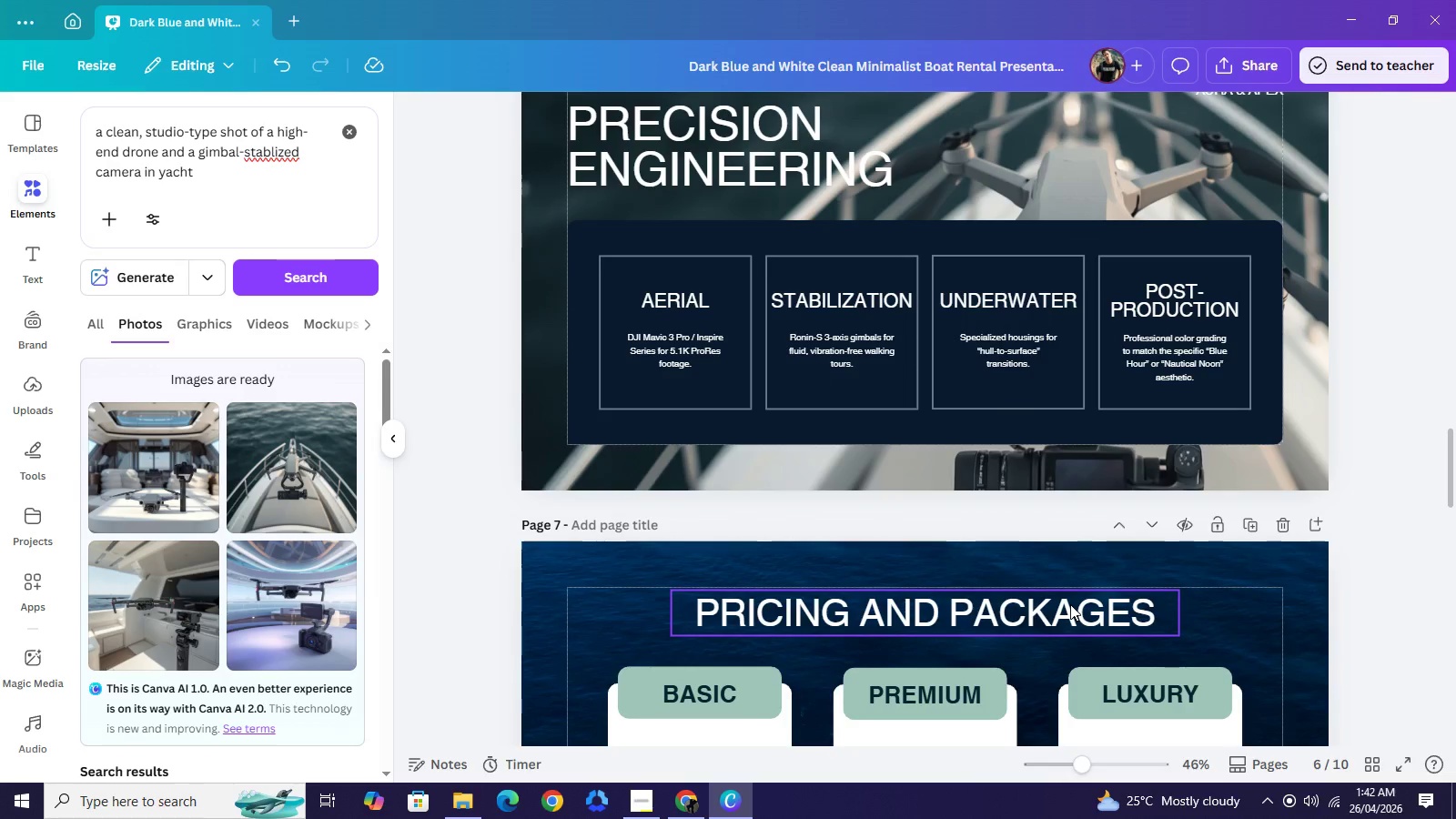 
left_click([653, 794])